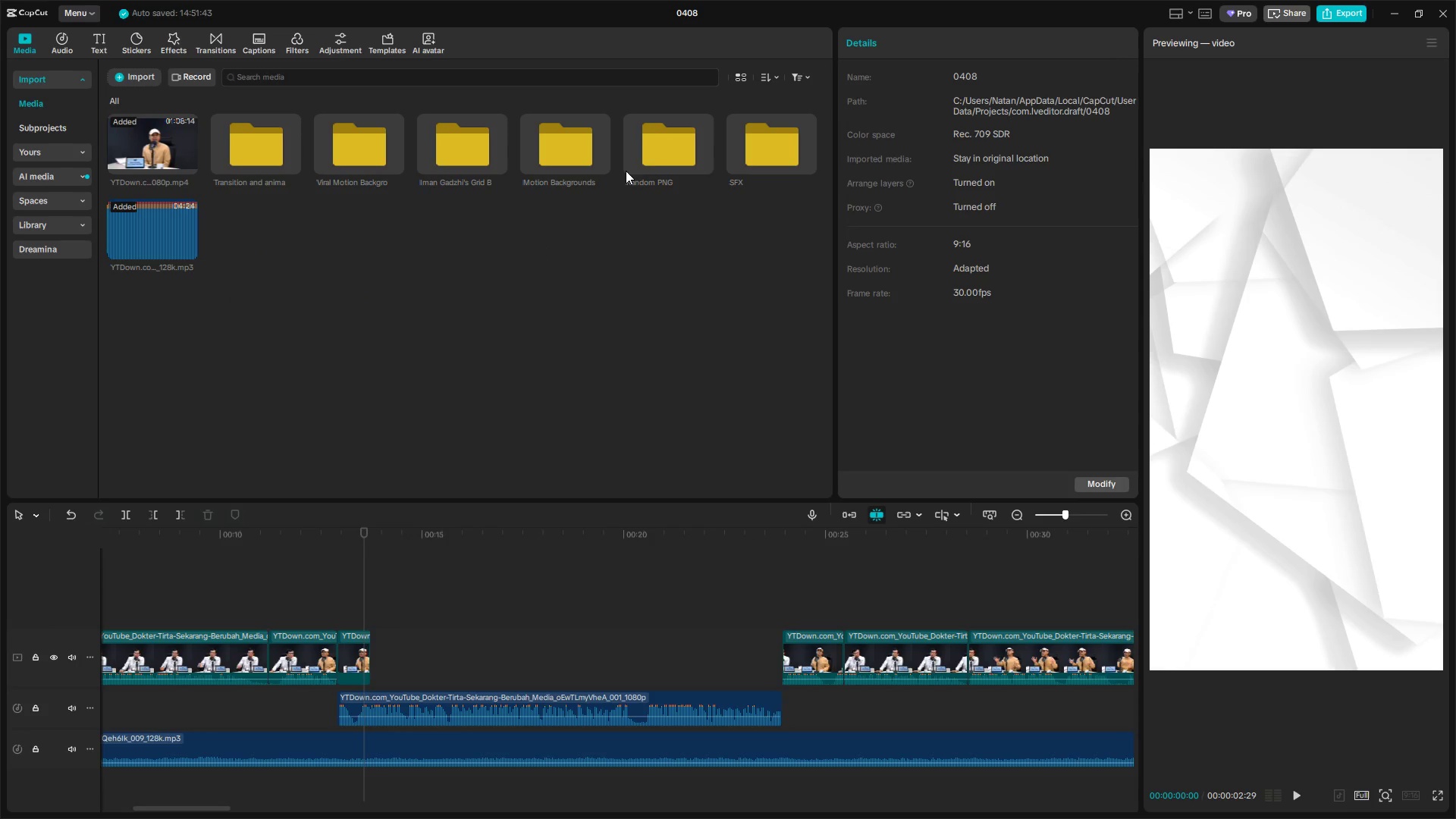 
left_click([648, 150])
 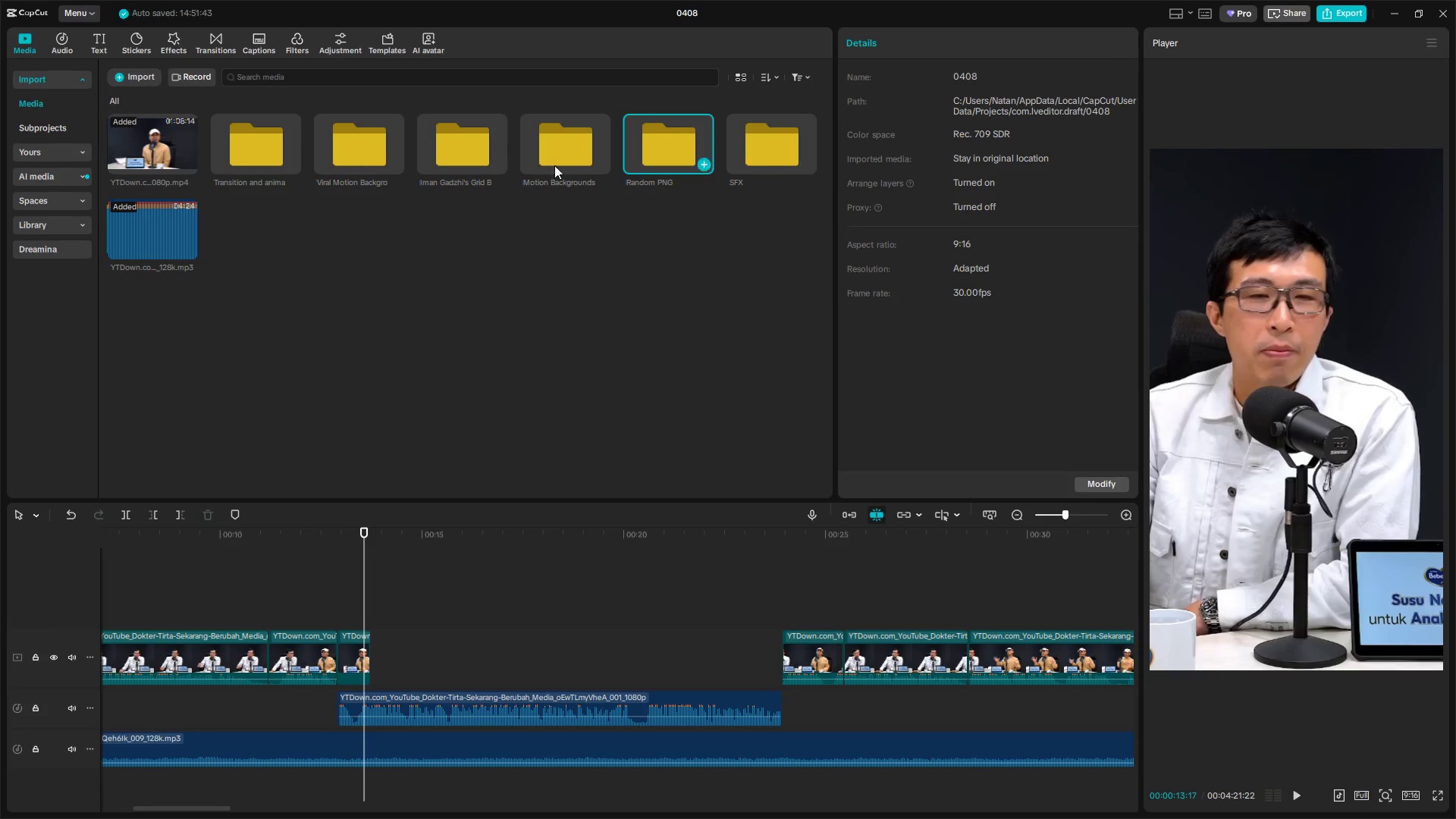 
left_click([352, 159])
 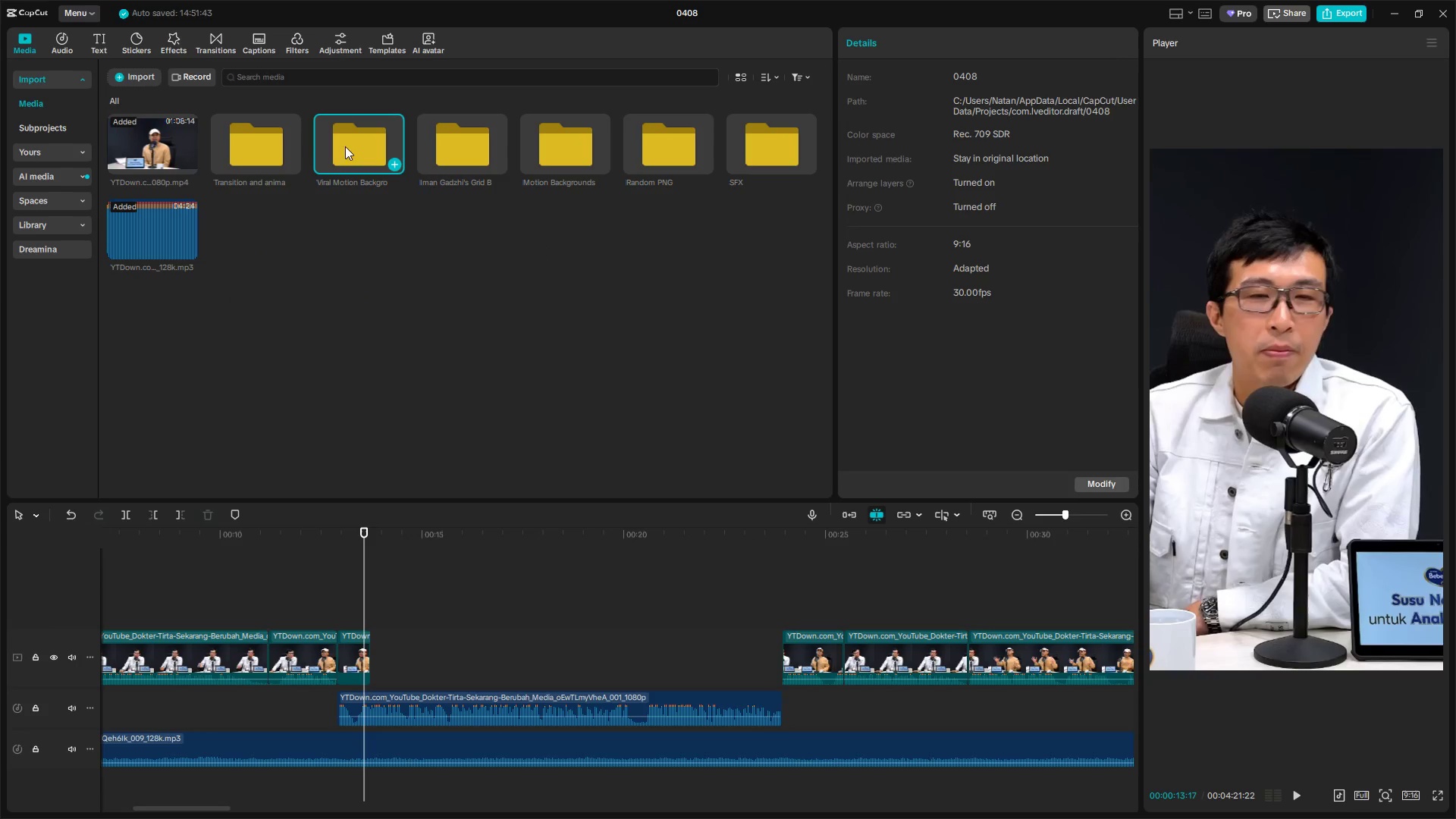 
double_click([355, 147])
 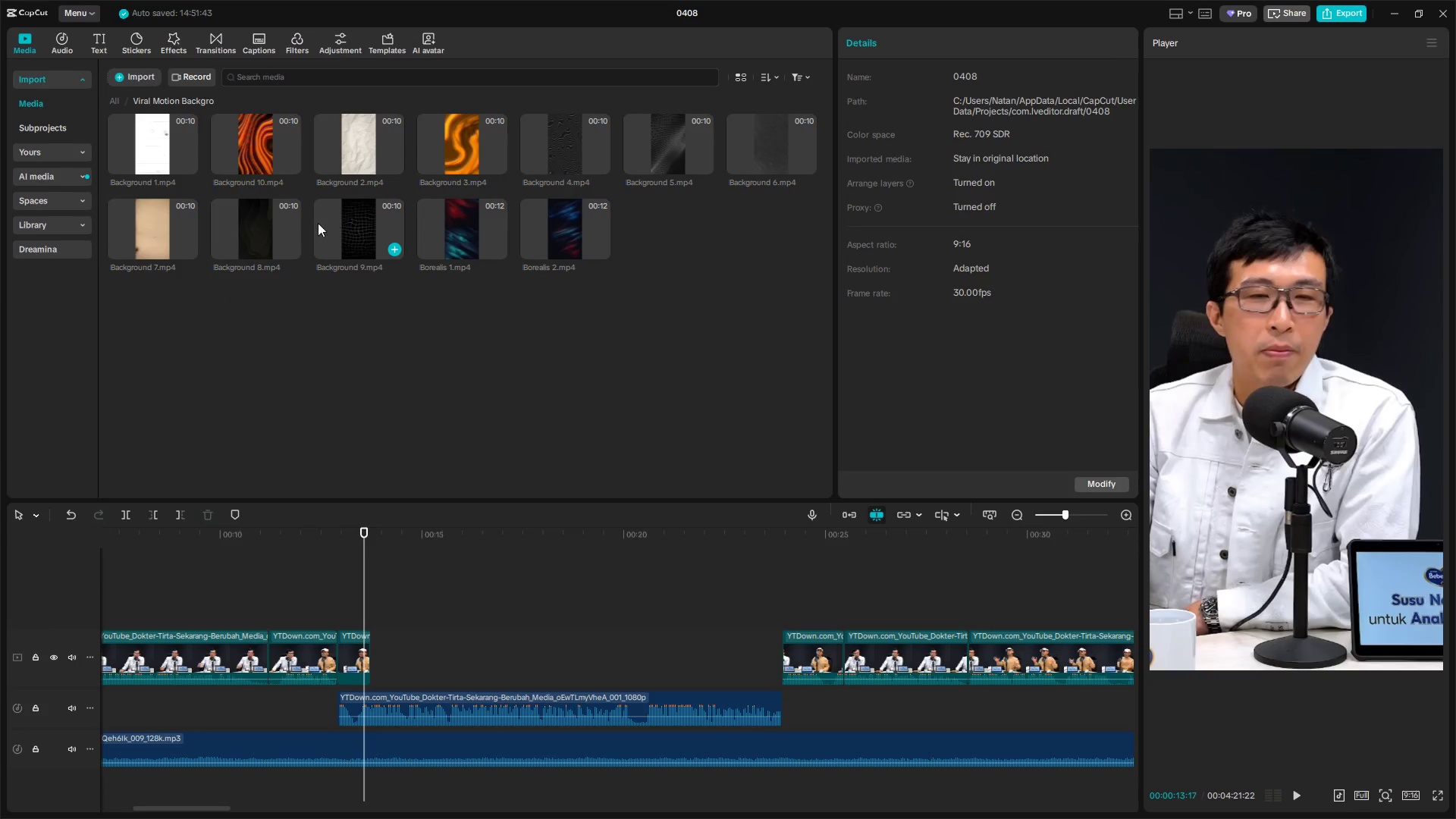 
left_click([271, 234])
 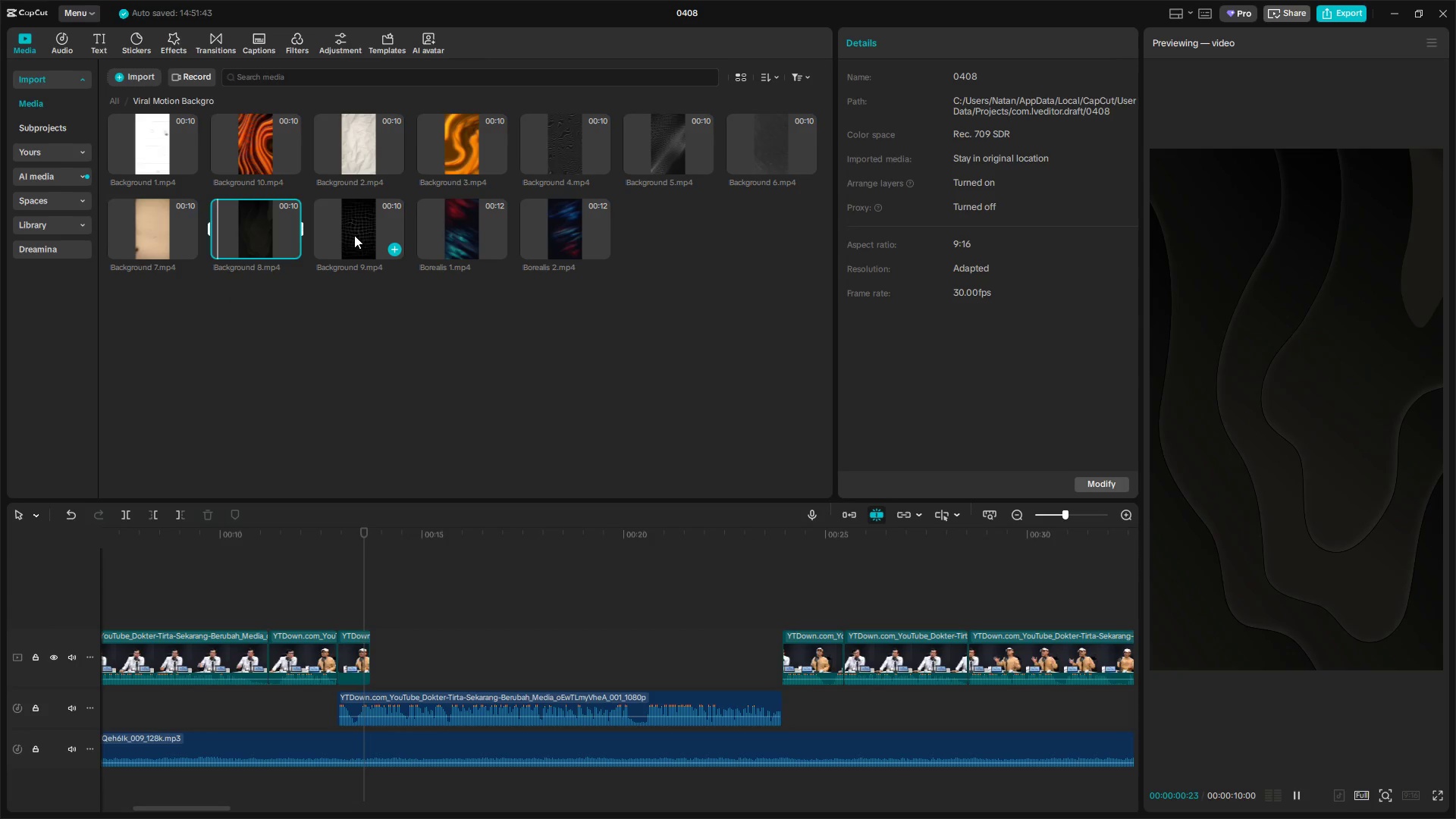 
left_click([354, 235])
 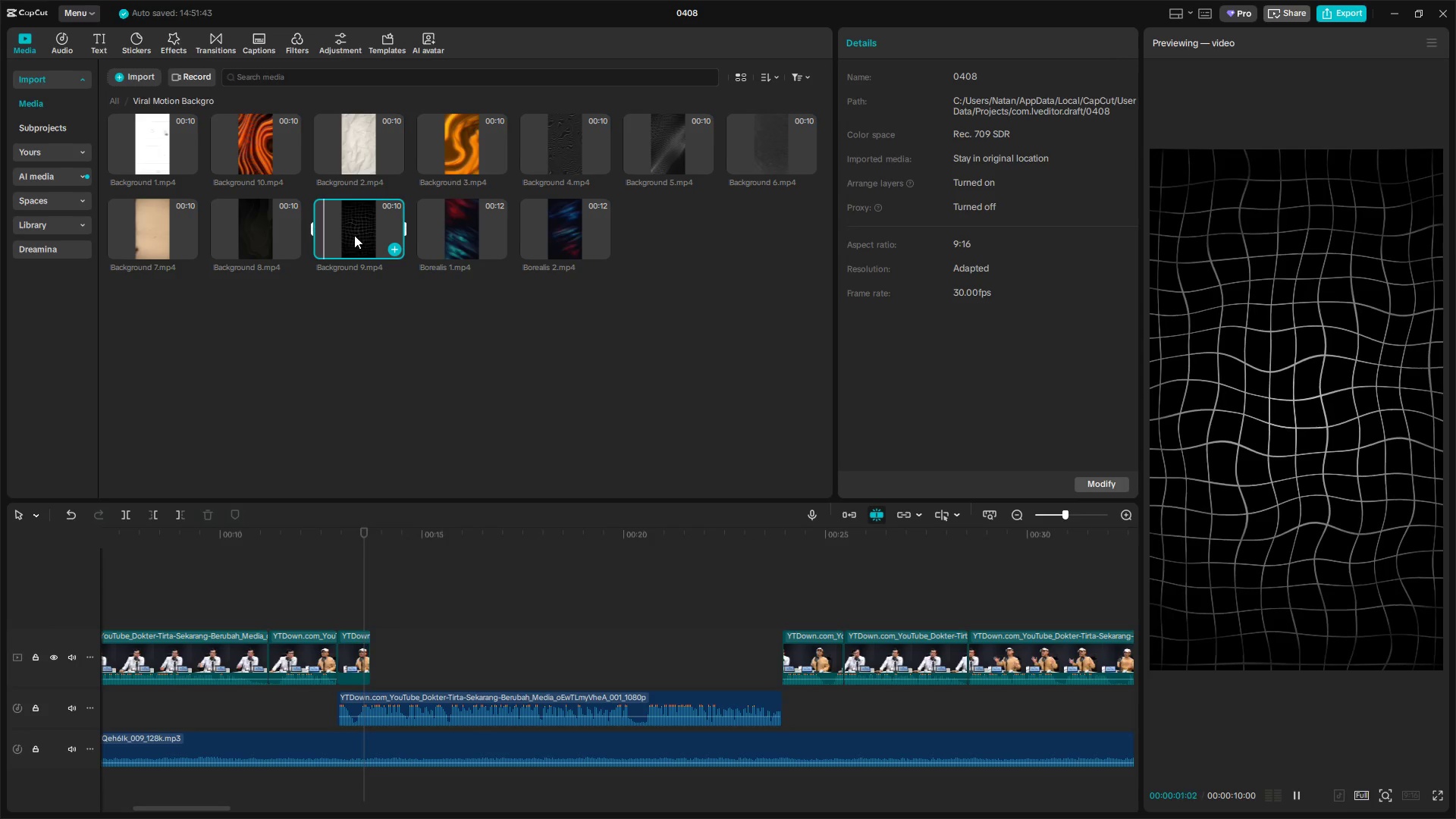 
left_click([737, 149])
 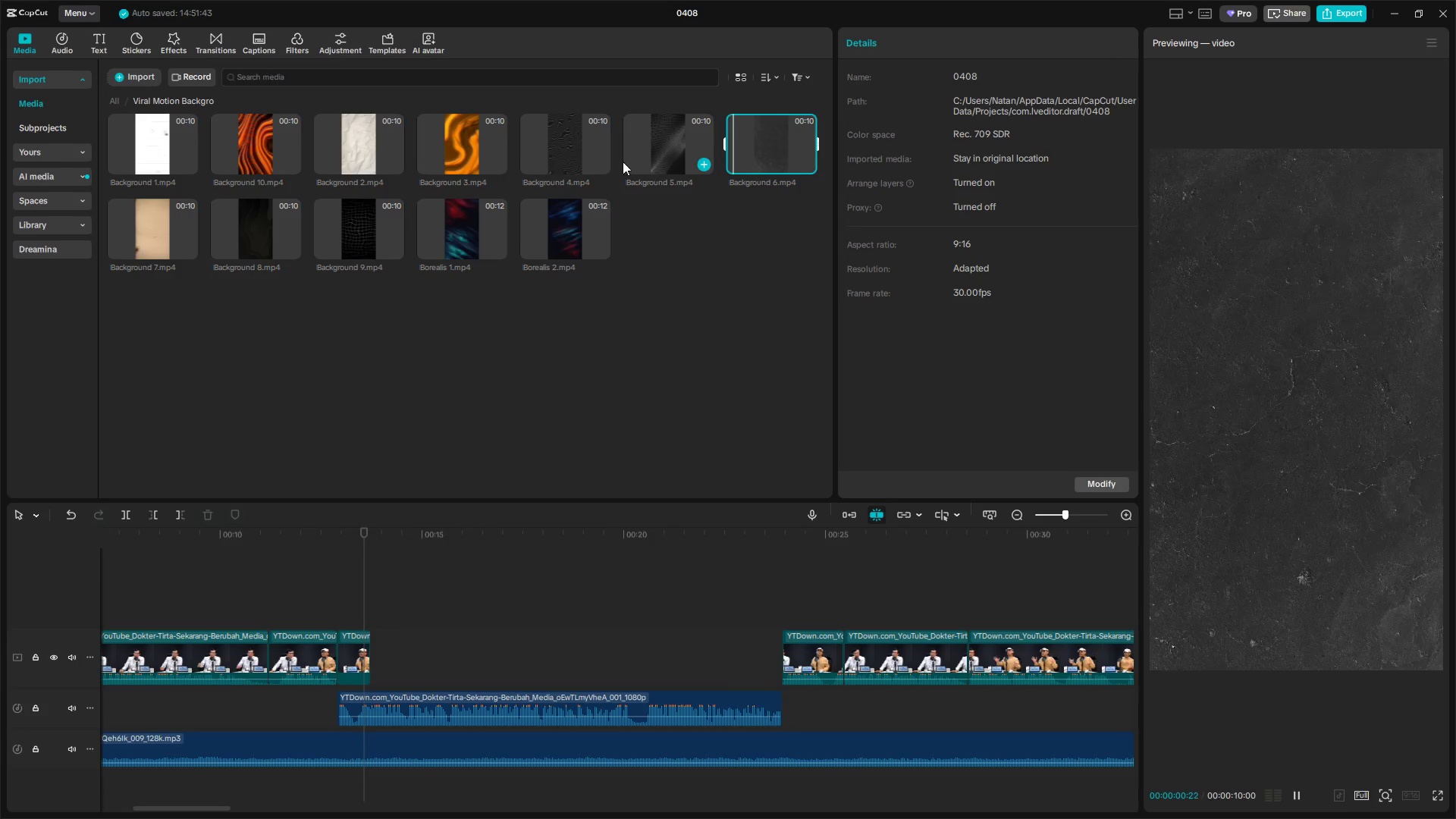 
left_click([553, 138])
 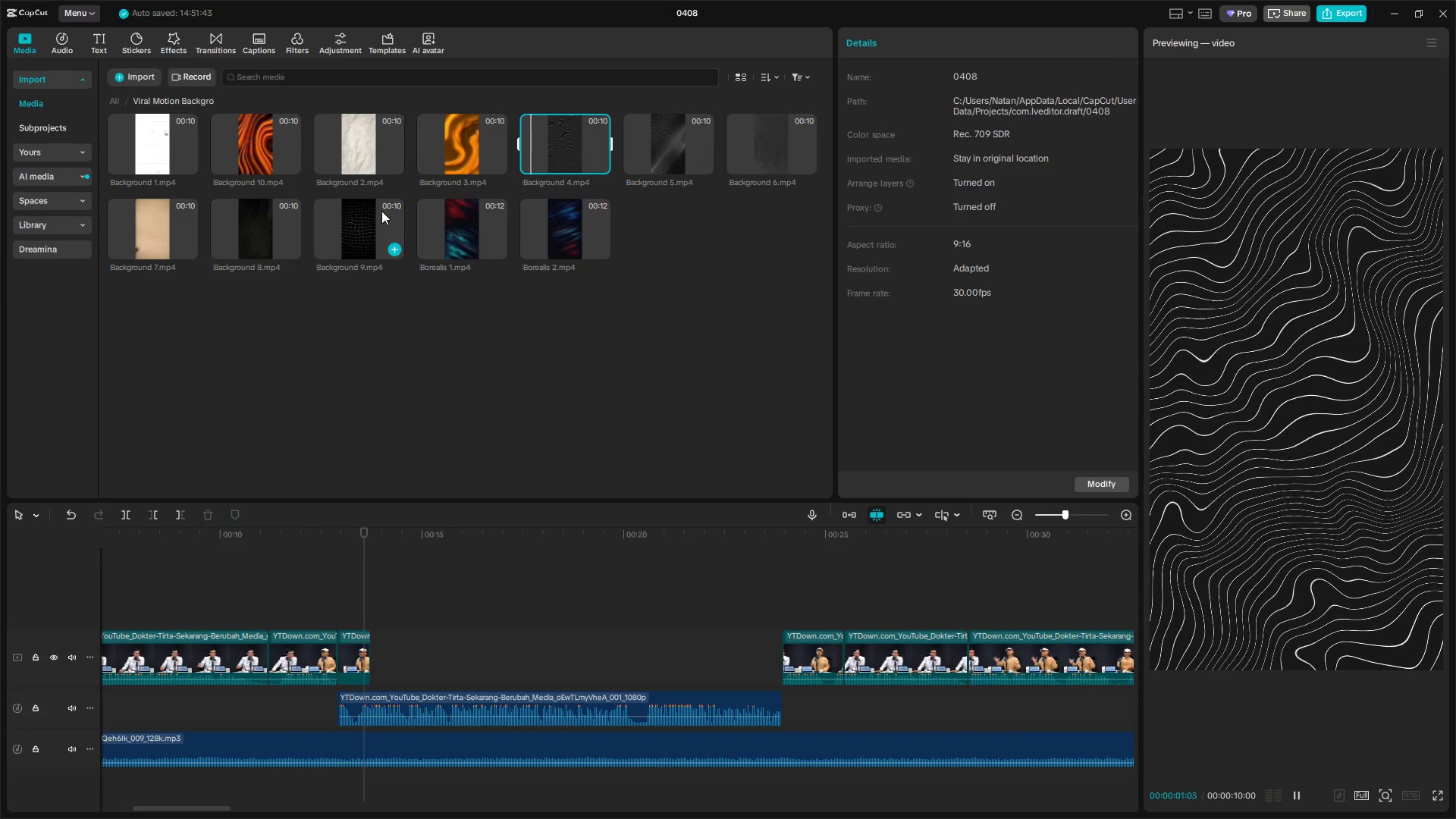 
double_click([470, 226])
 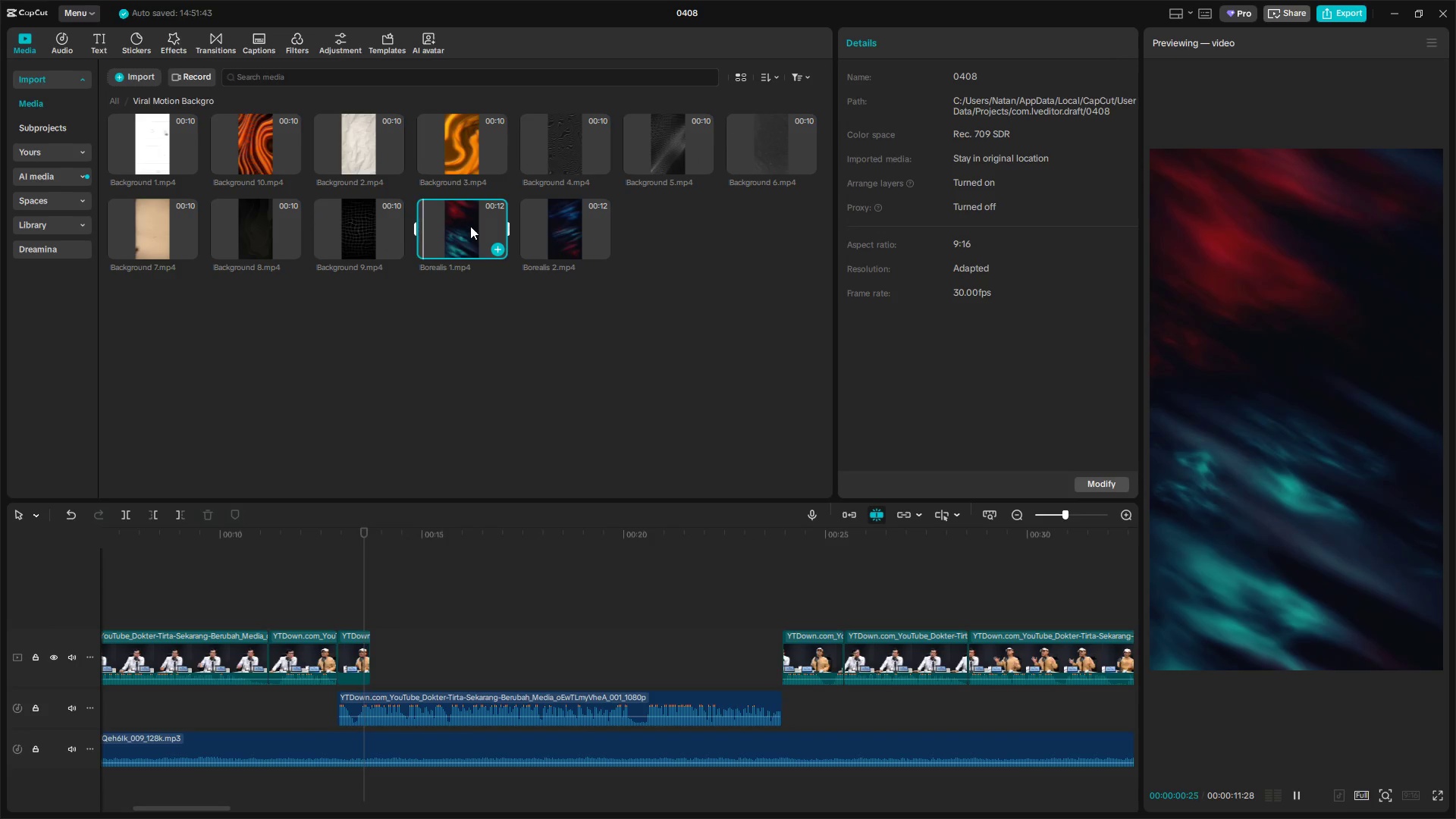 
left_click([559, 238])
 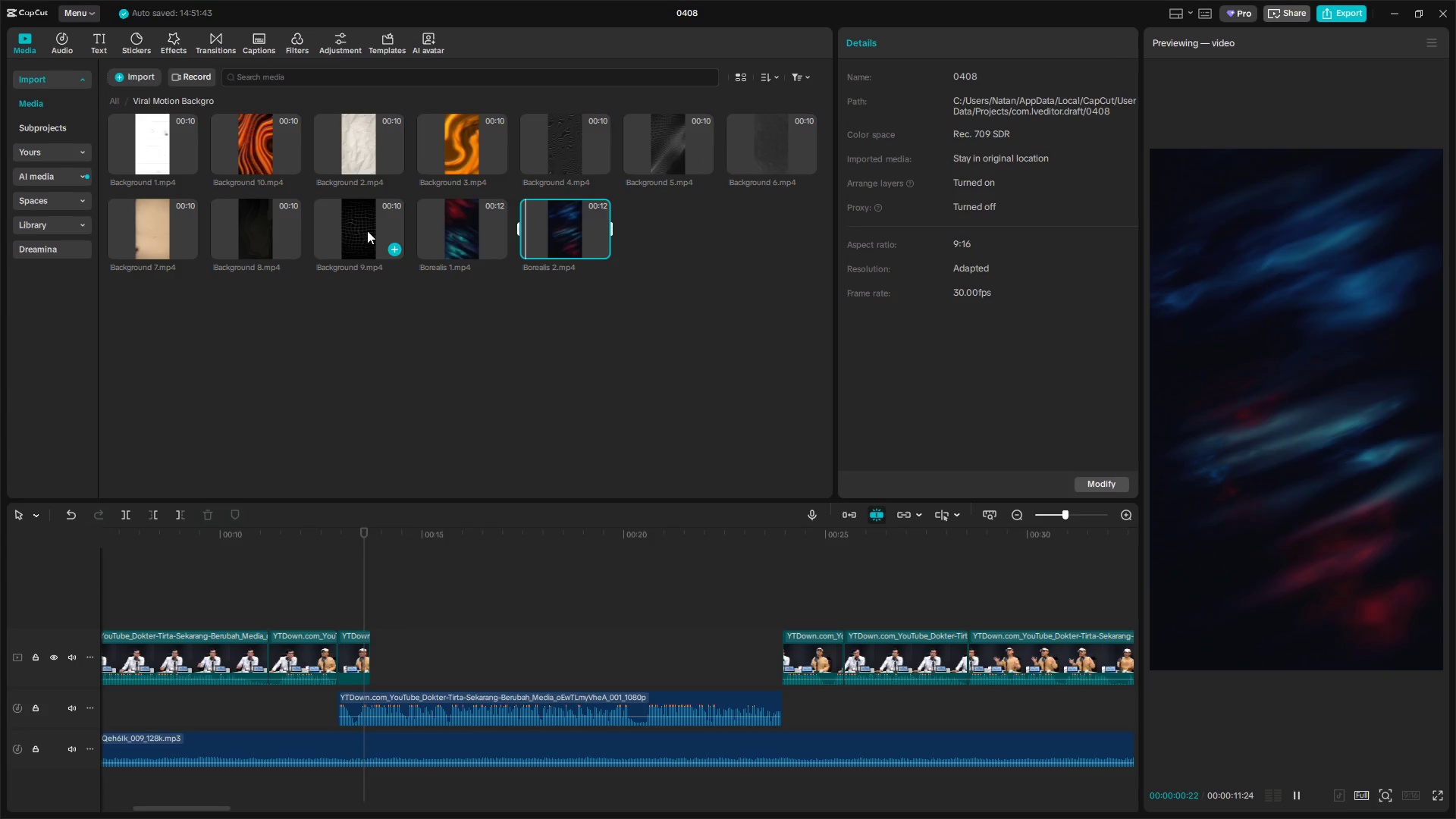 
double_click([257, 228])
 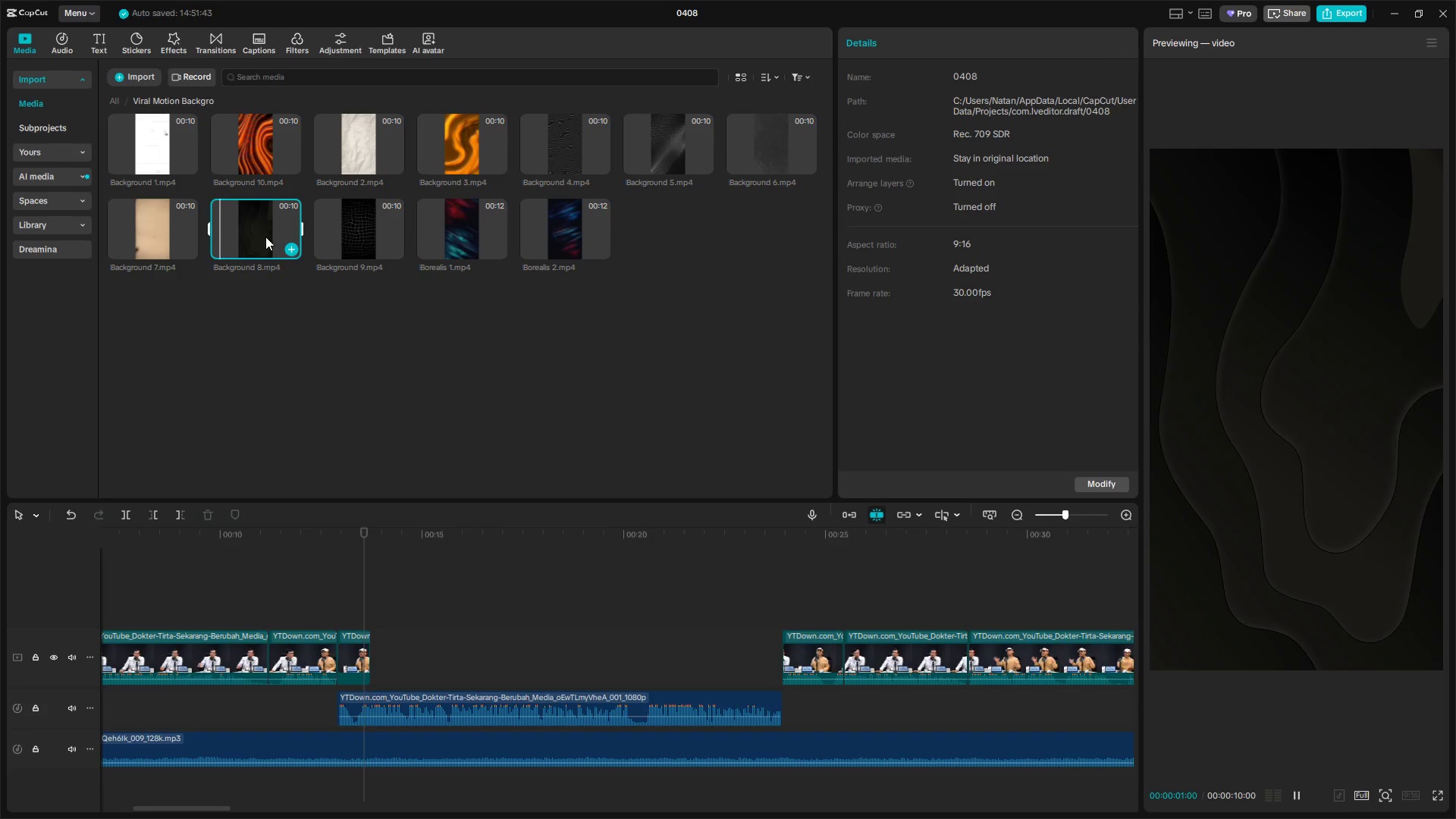 
left_click([156, 231])
 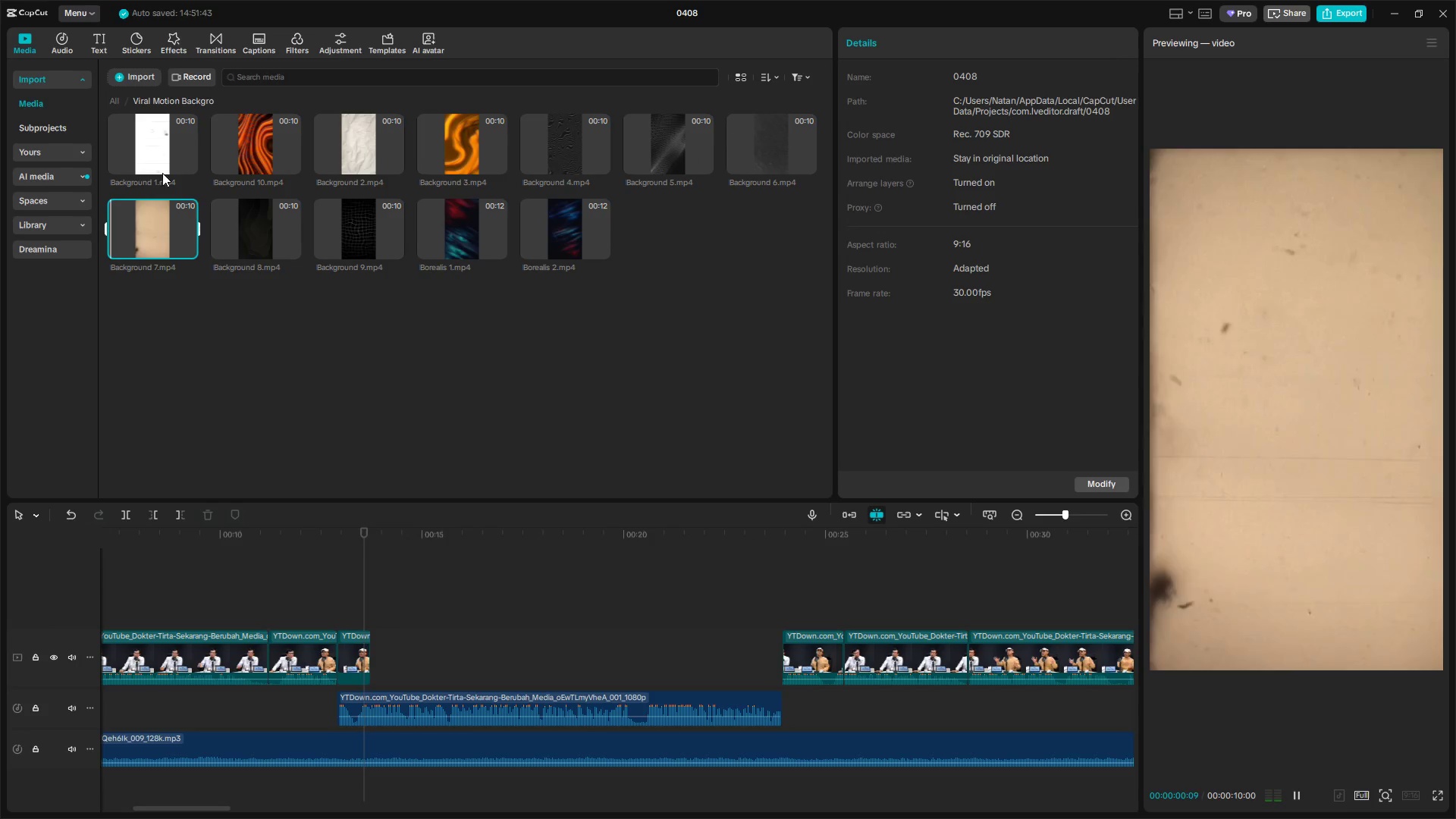 
left_click([162, 146])
 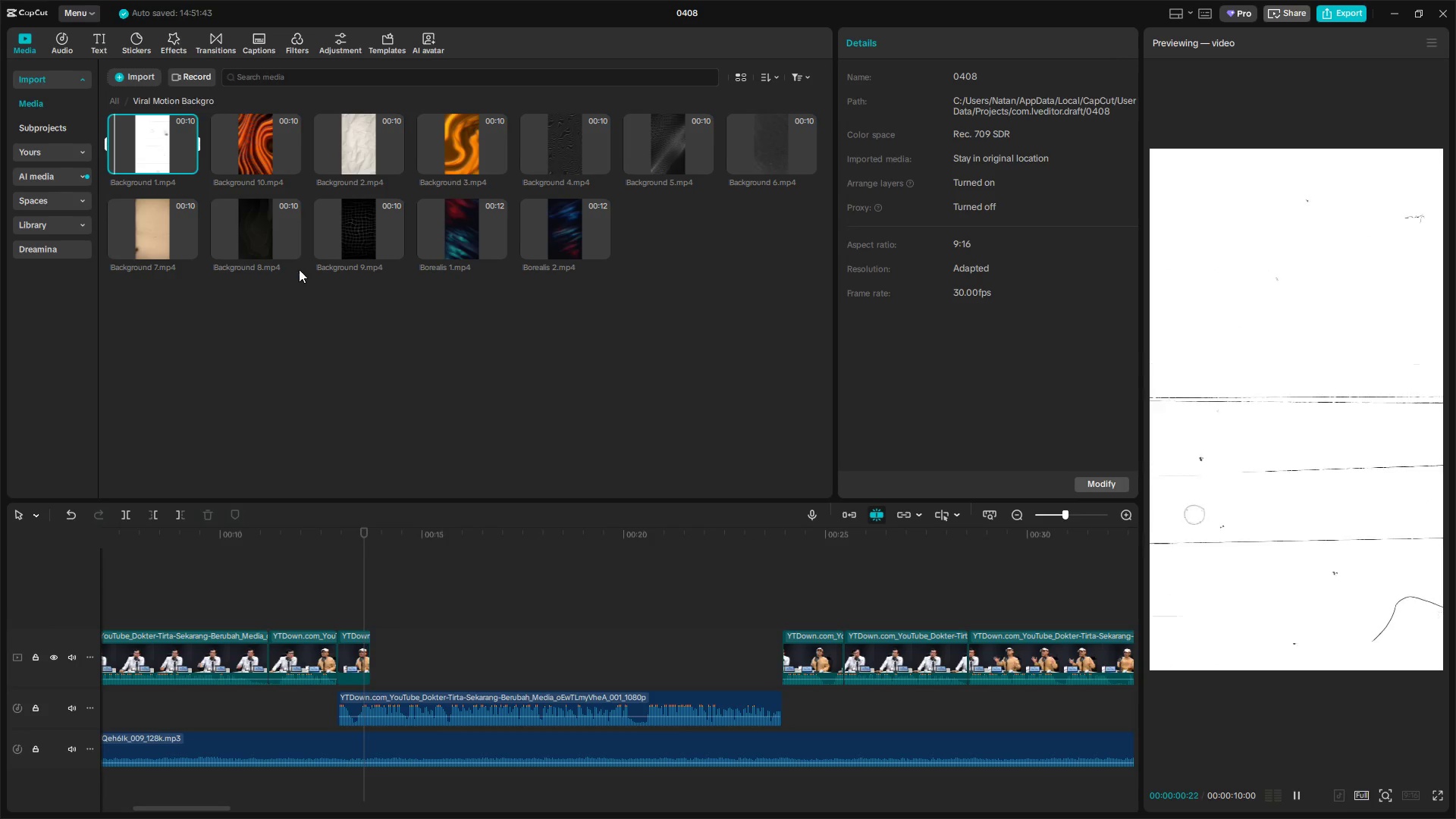 
left_click_drag(start_coordinate=[257, 220], to_coordinate=[372, 651])
 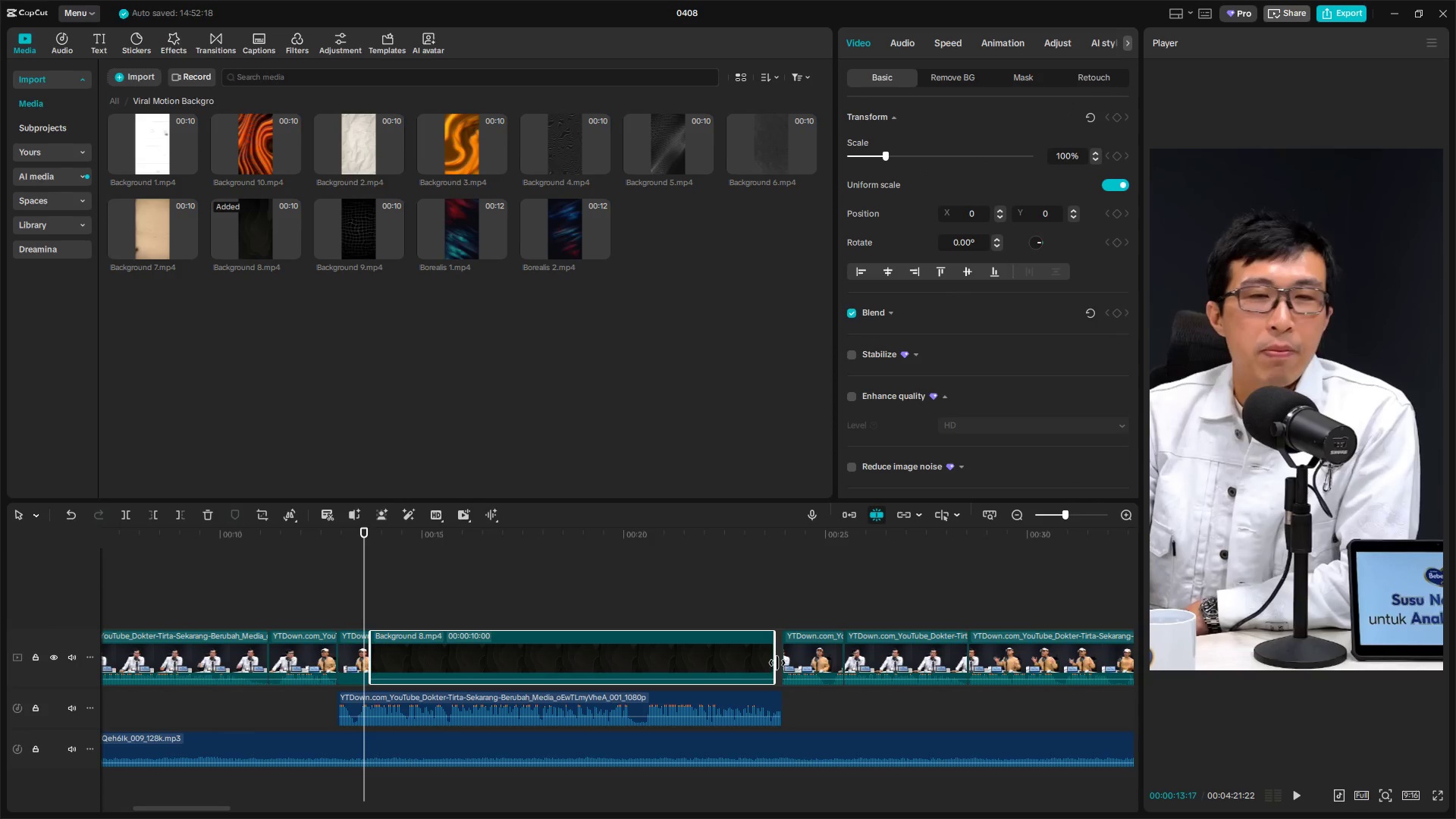 
left_click_drag(start_coordinate=[777, 657], to_coordinate=[803, 658])
 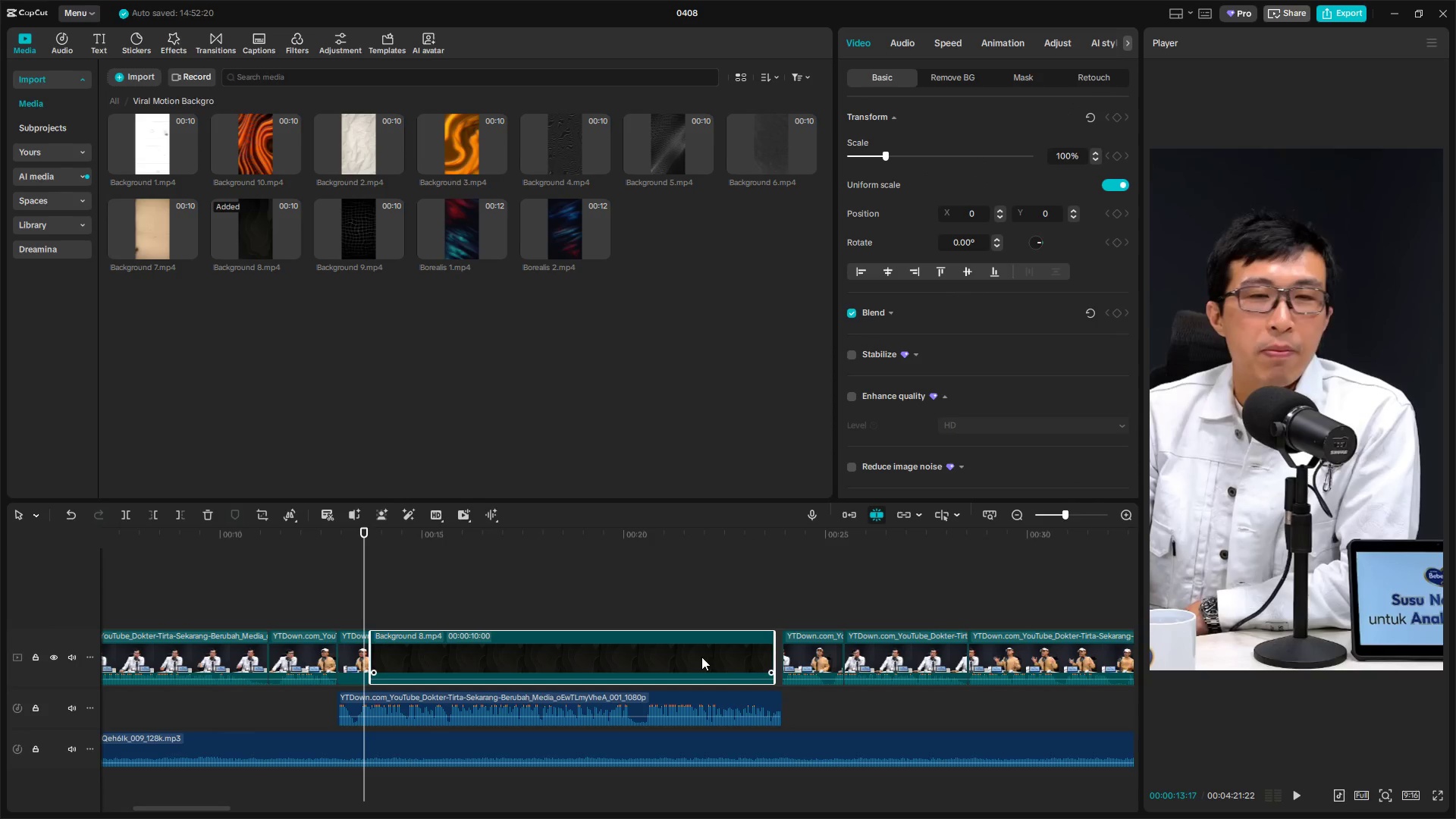 
double_click([667, 617])
 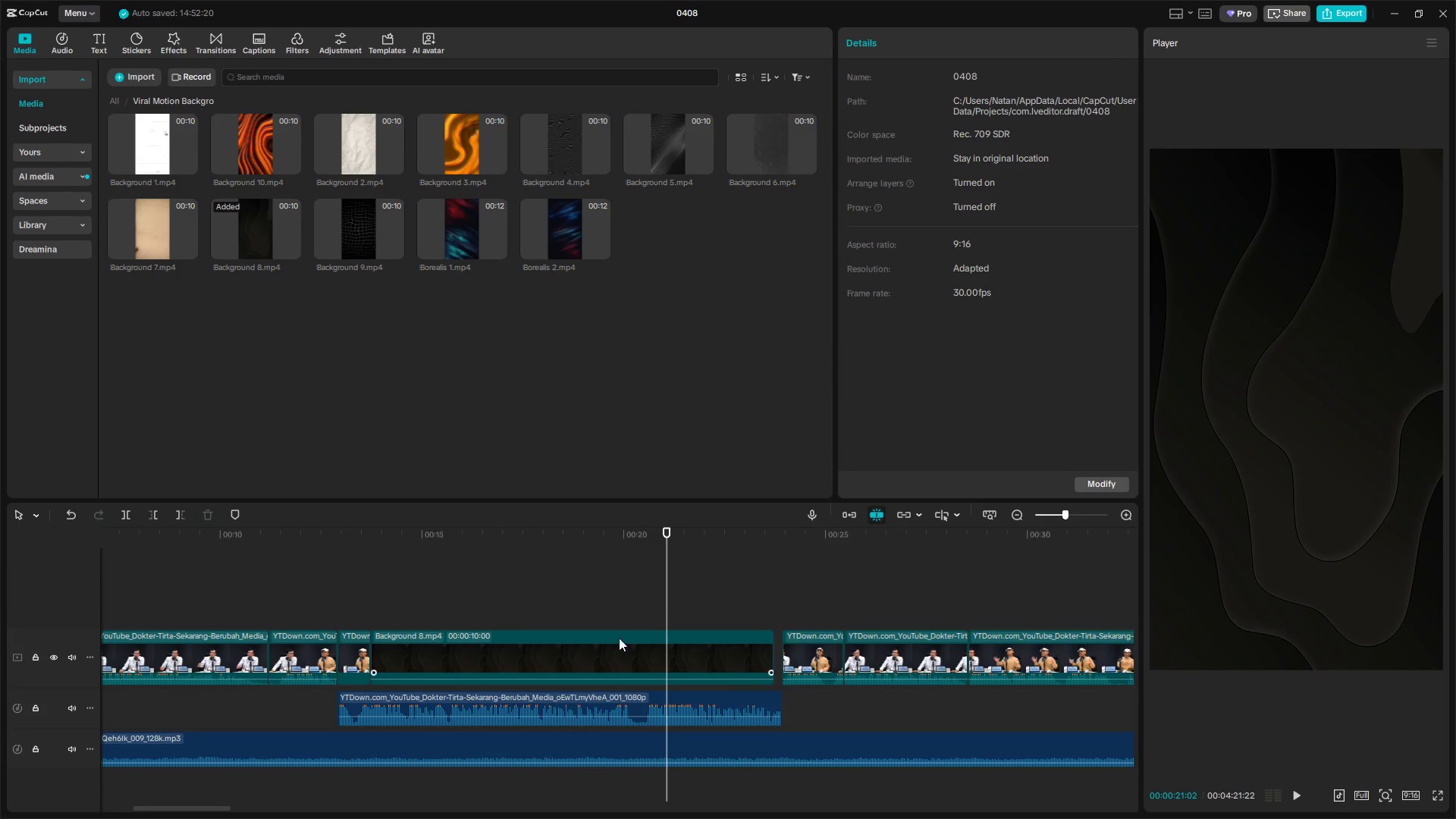 
left_click([592, 642])
 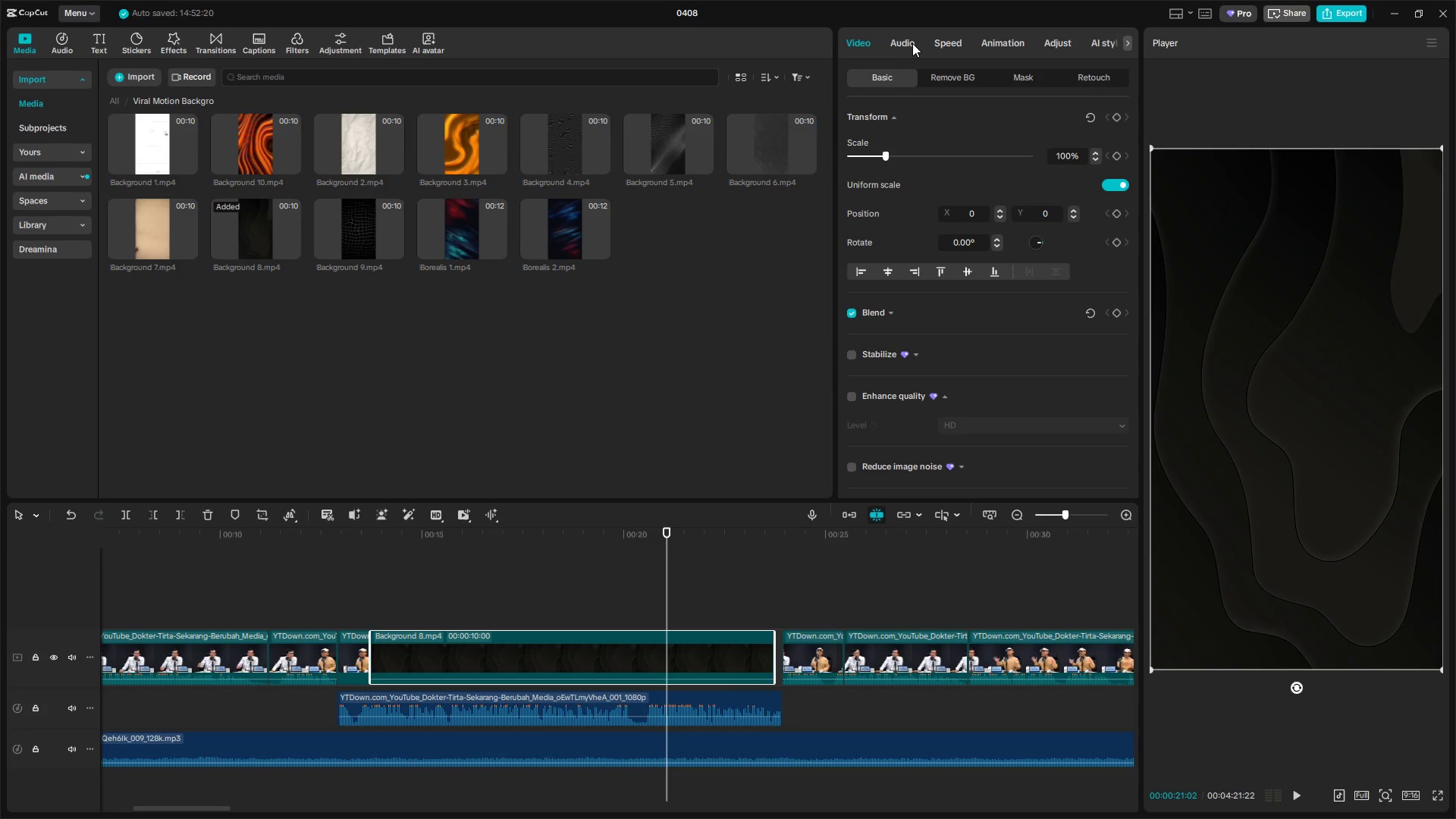 
double_click([941, 43])
 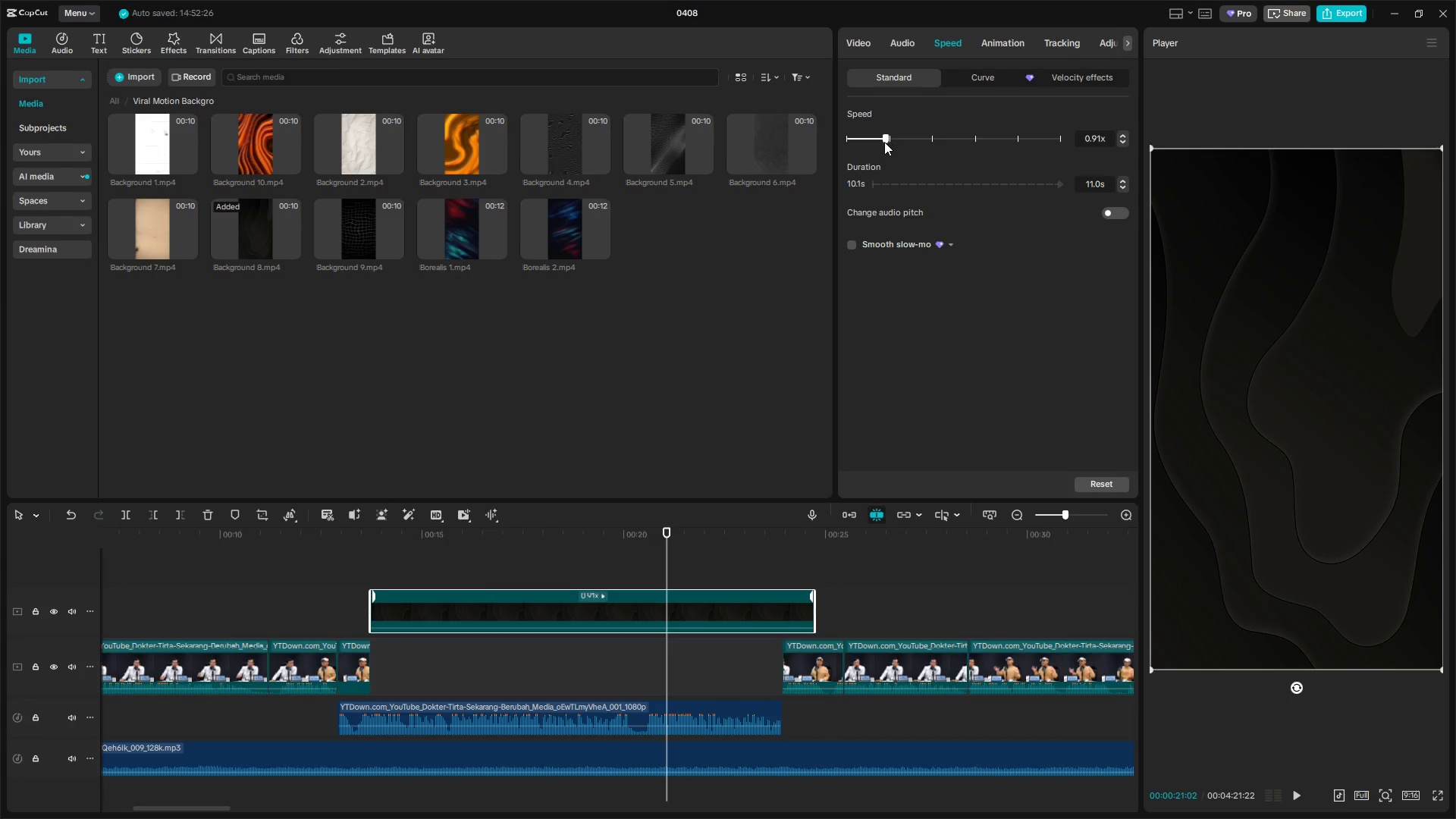 
left_click_drag(start_coordinate=[817, 620], to_coordinate=[782, 622])
 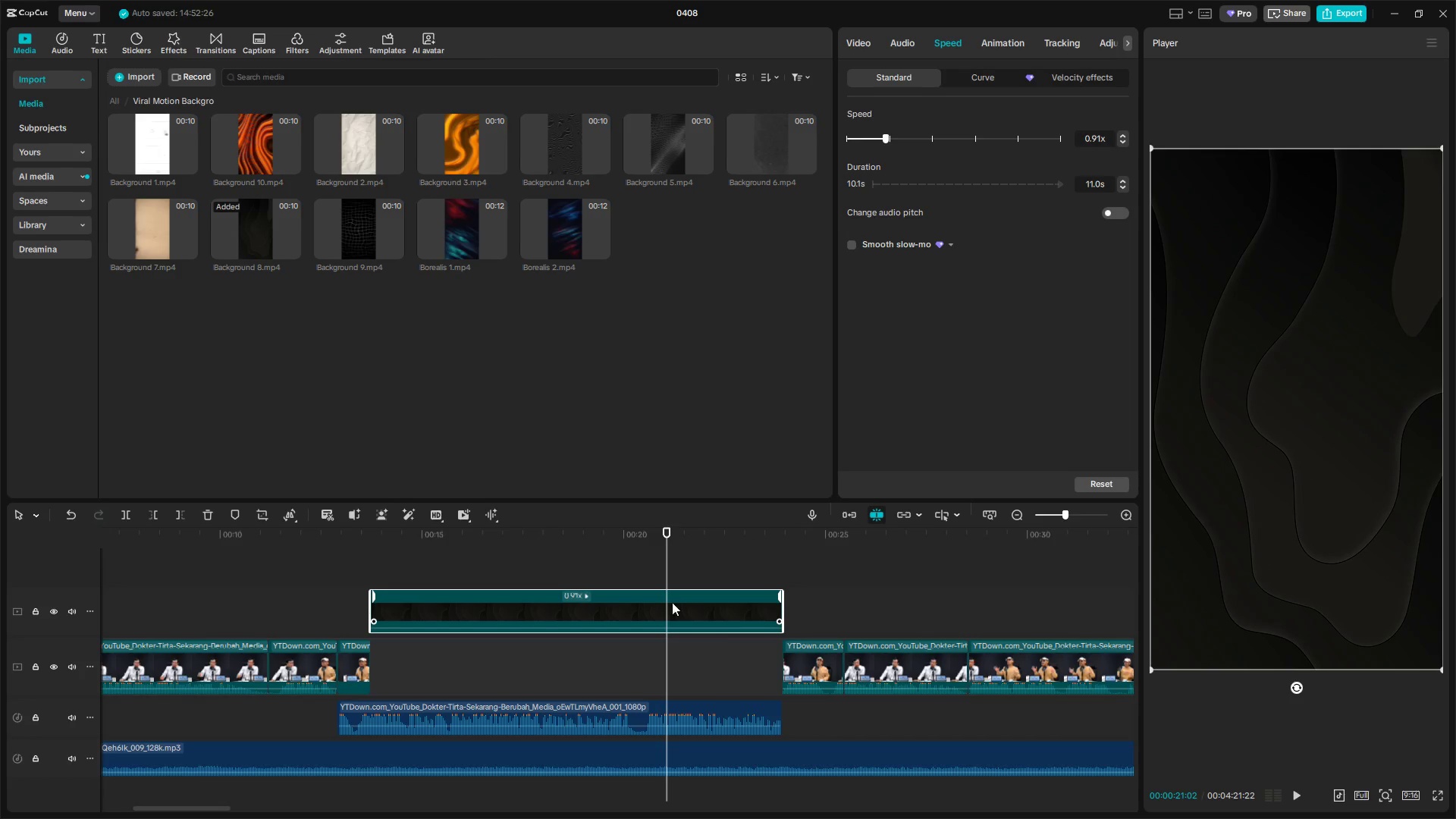 
left_click_drag(start_coordinate=[661, 607], to_coordinate=[656, 665])
 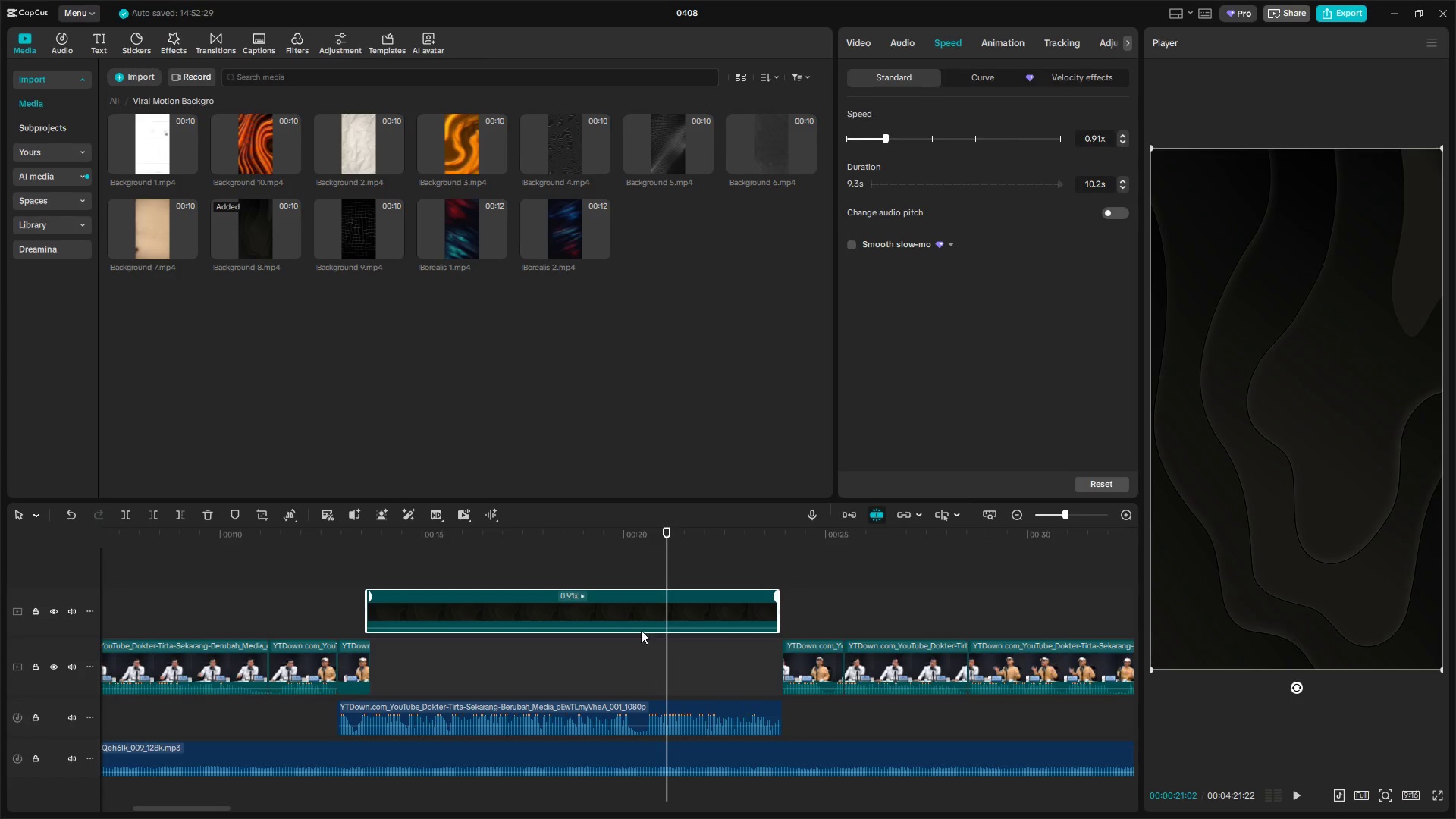 
left_click_drag(start_coordinate=[630, 599], to_coordinate=[632, 670])
 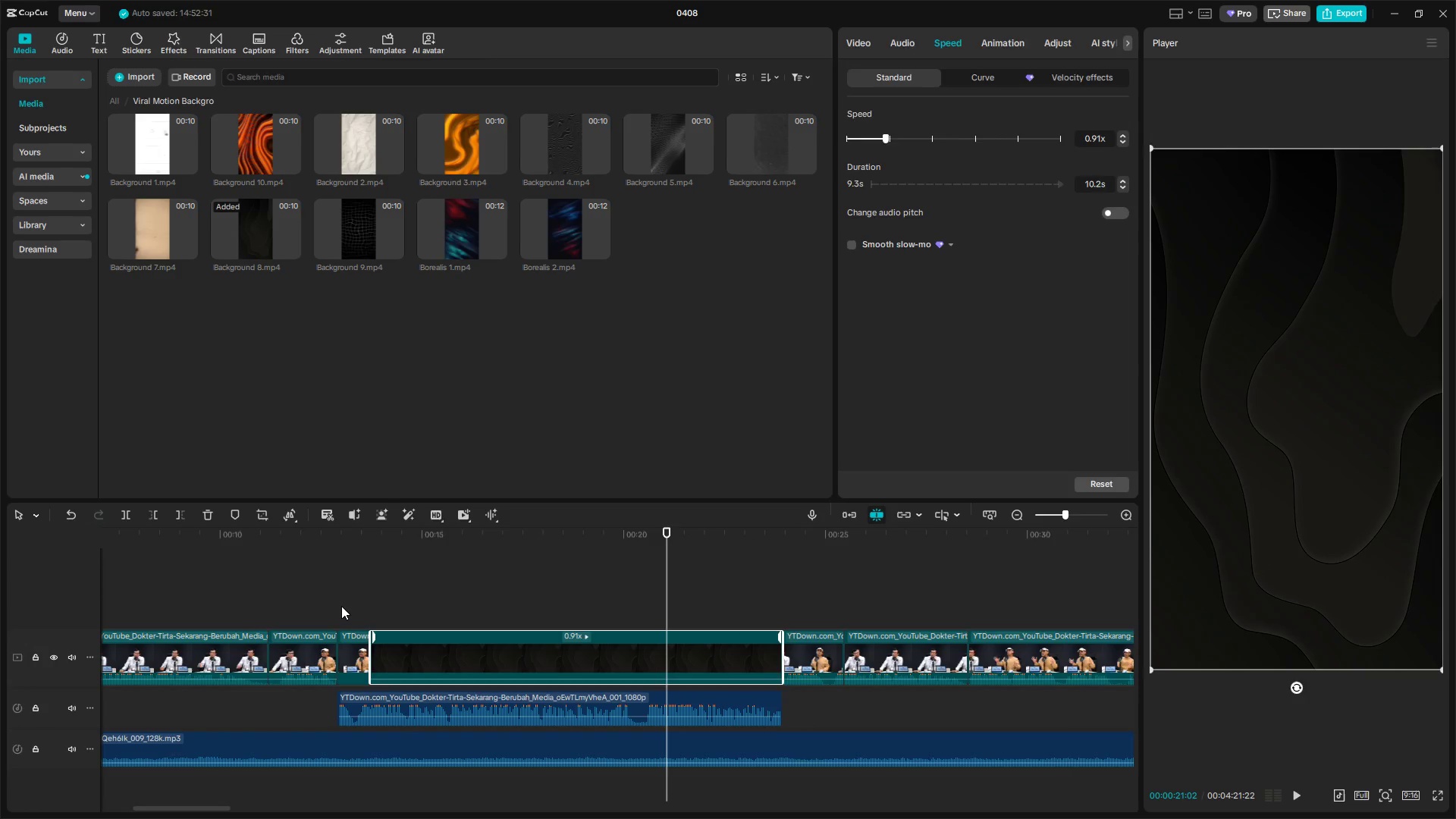 
key(Space)
 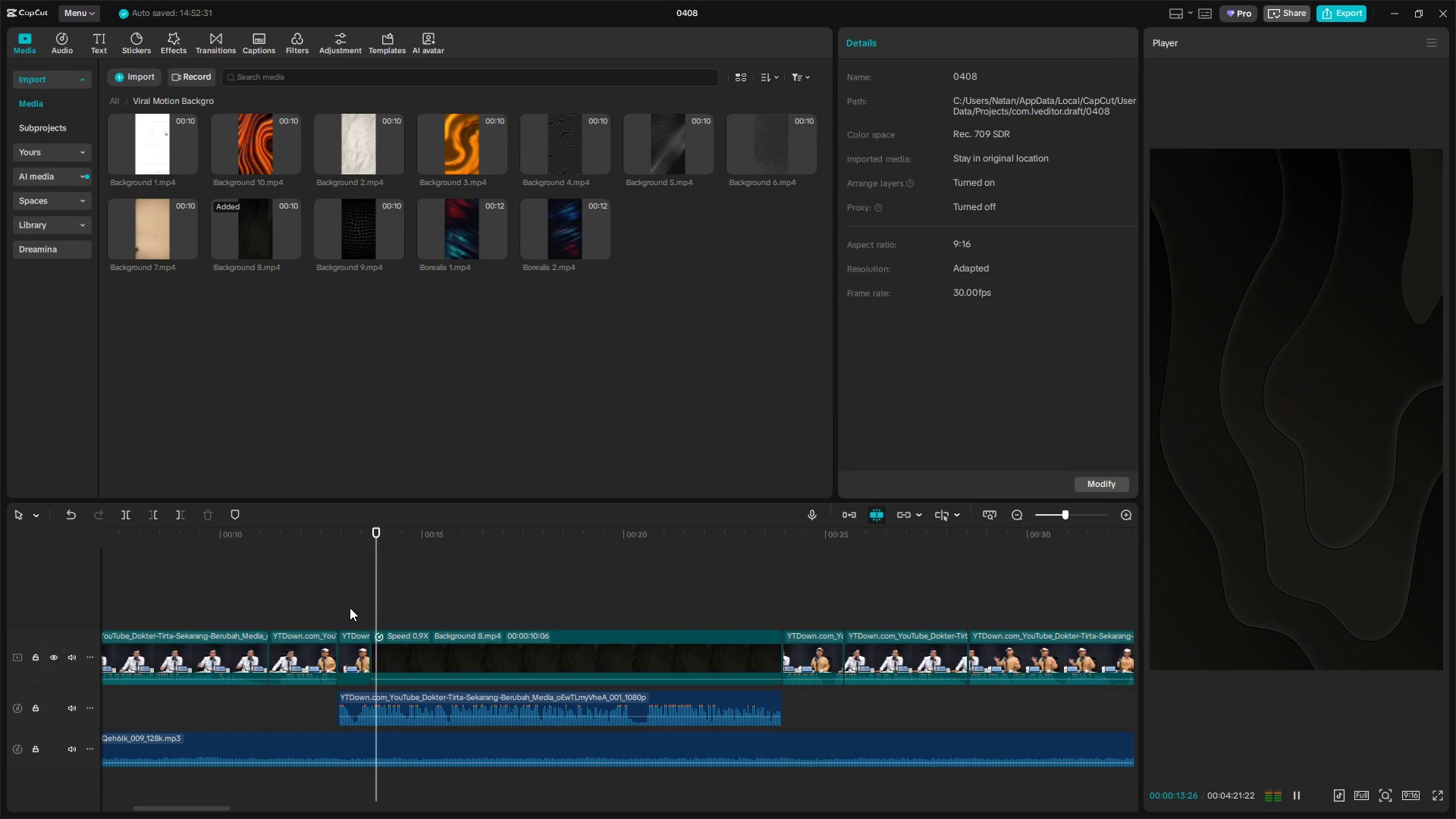 
key(Space)
 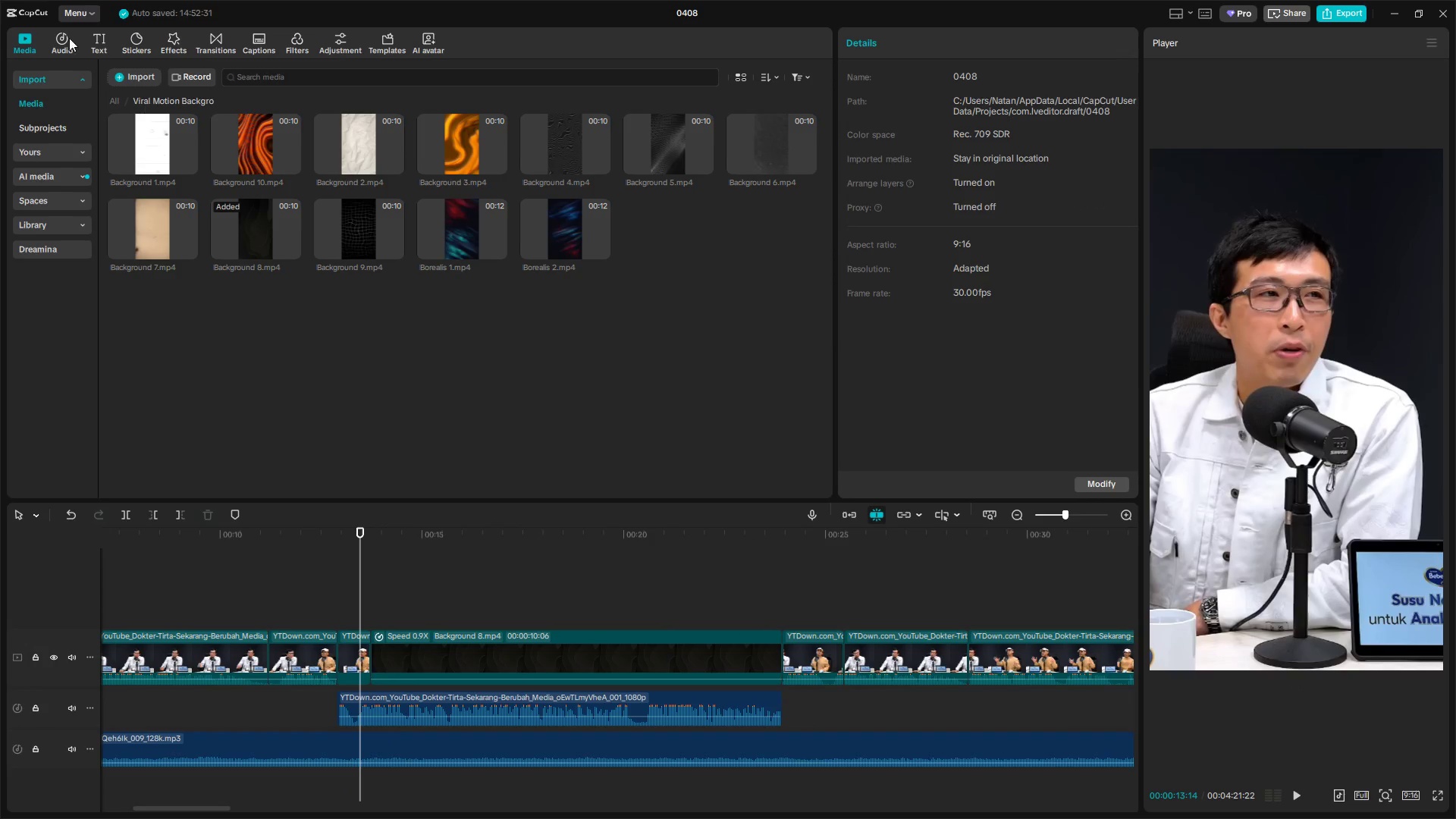 
left_click([68, 37])
 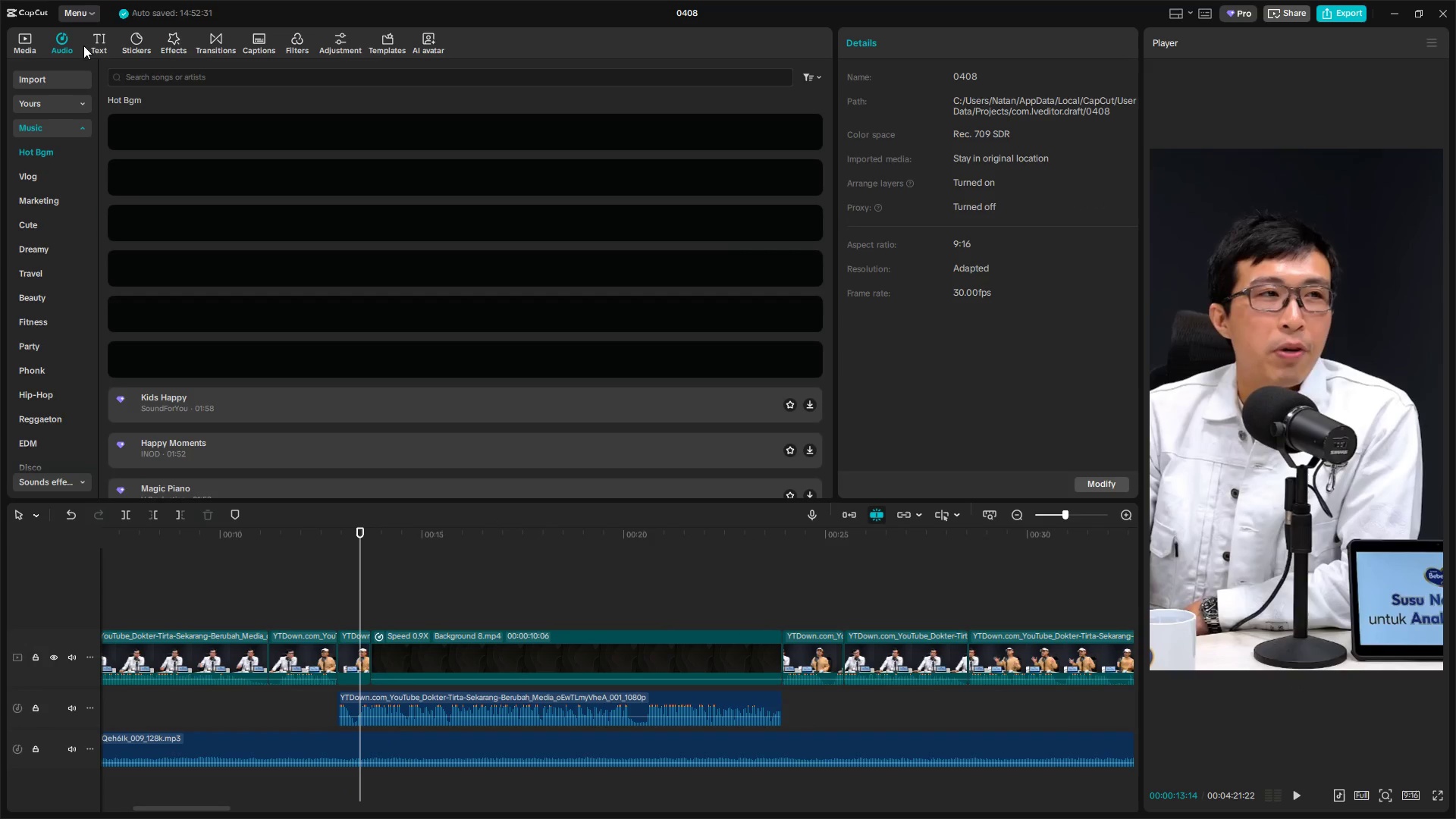 
left_click([95, 46])
 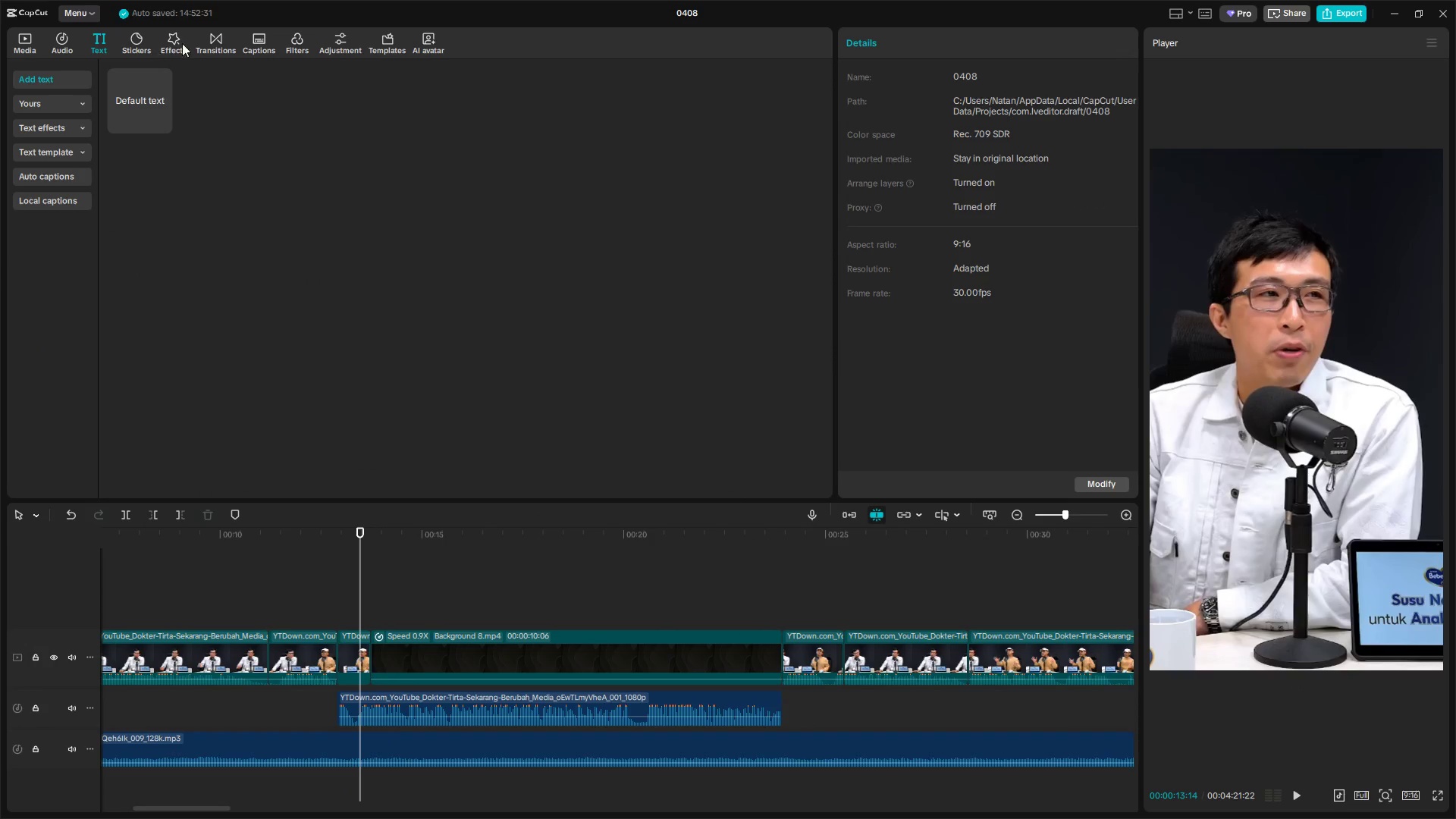 
left_click([209, 42])
 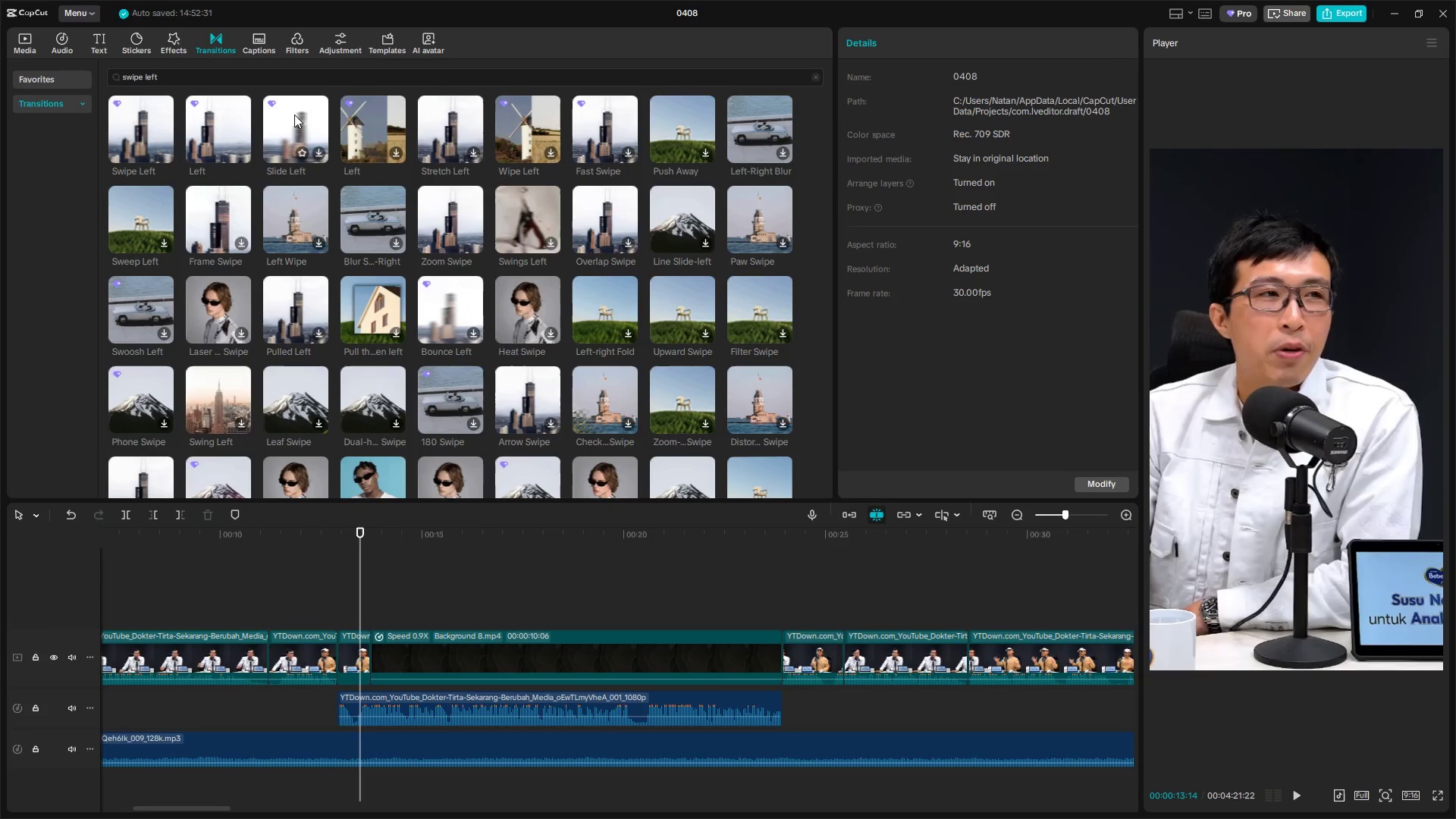 
left_click_drag(start_coordinate=[240, 64], to_coordinate=[38, 69])
 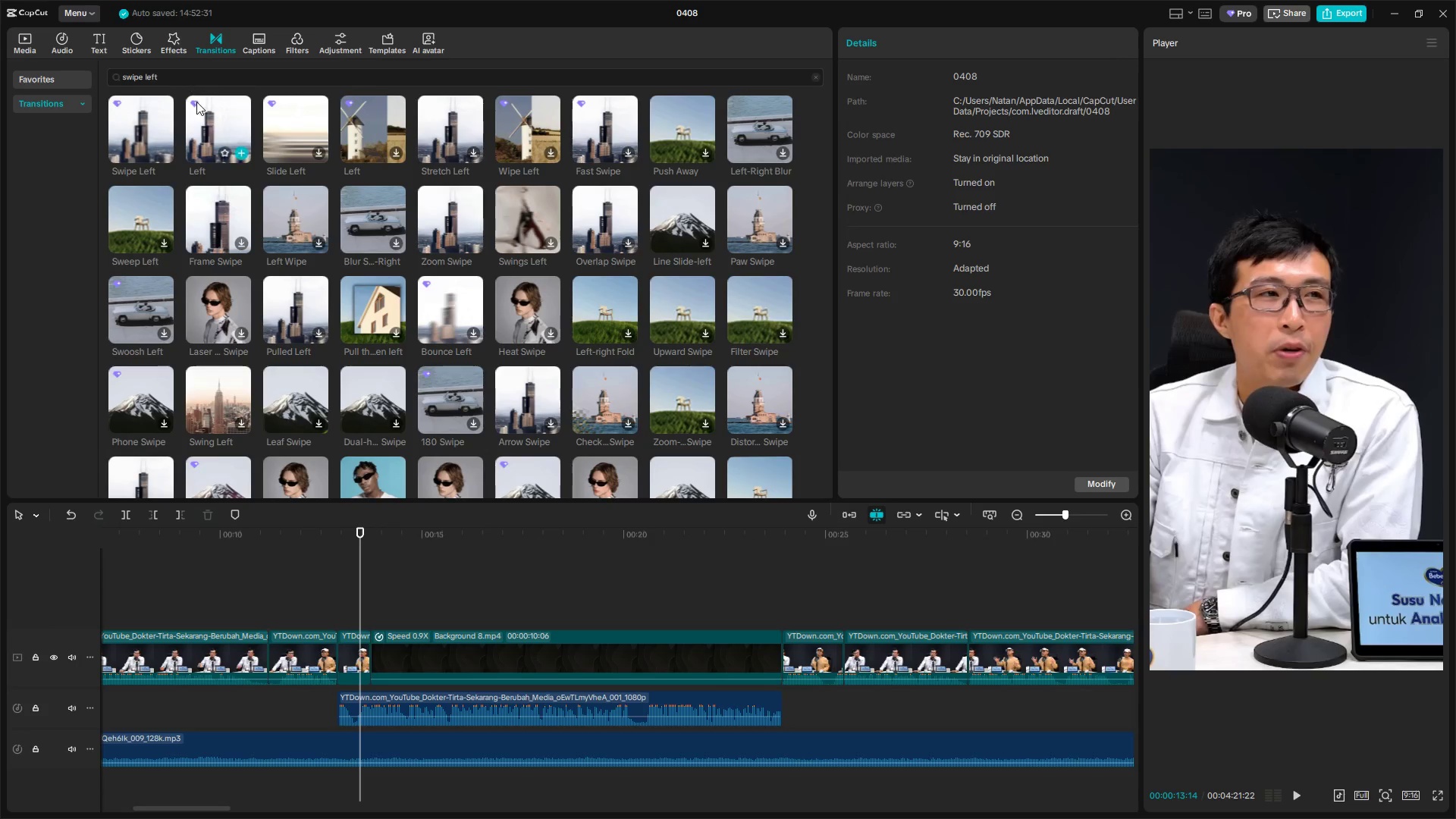 
left_click_drag(start_coordinate=[178, 82], to_coordinate=[58, 69])
 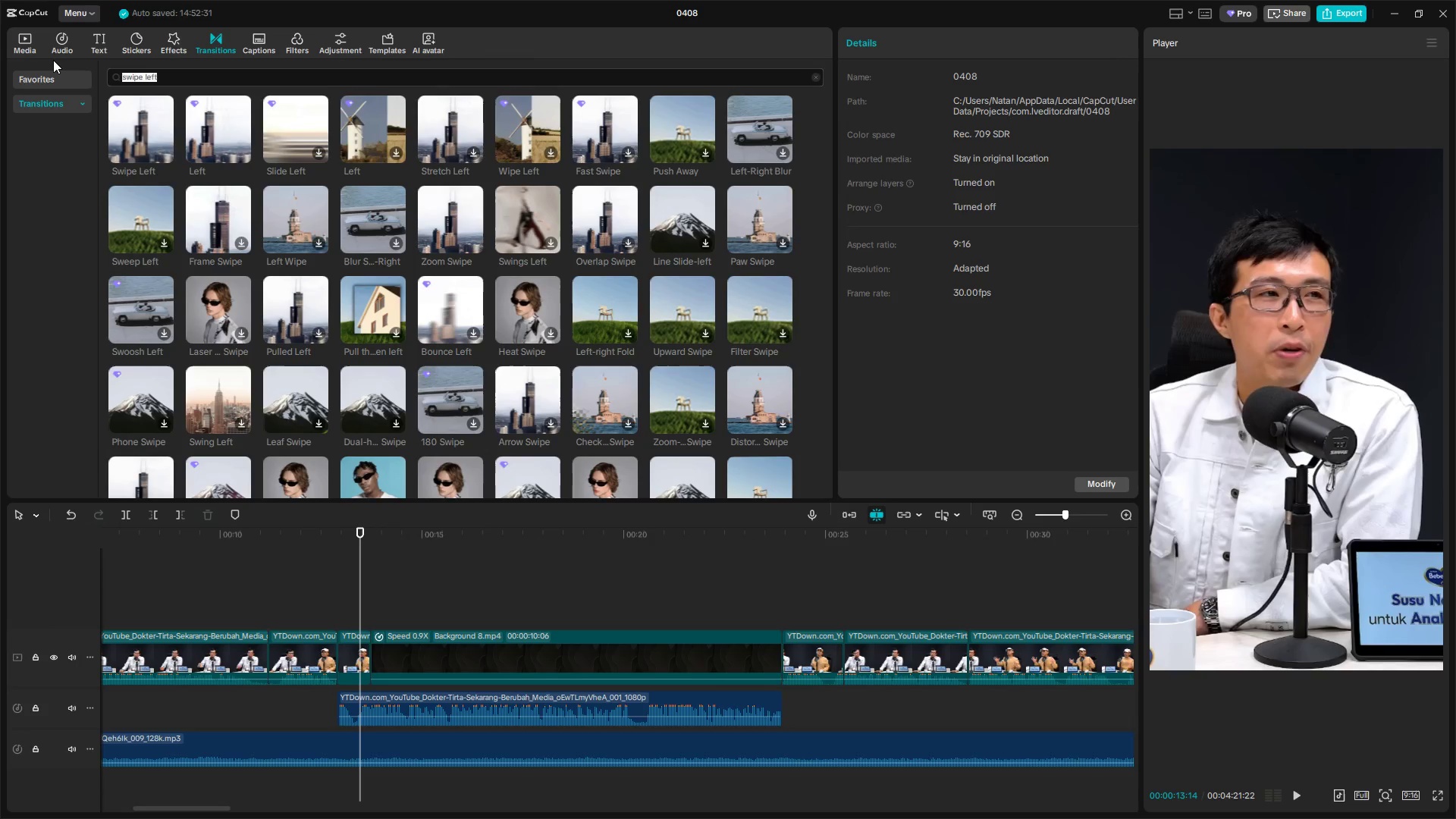 
key(Backspace)
 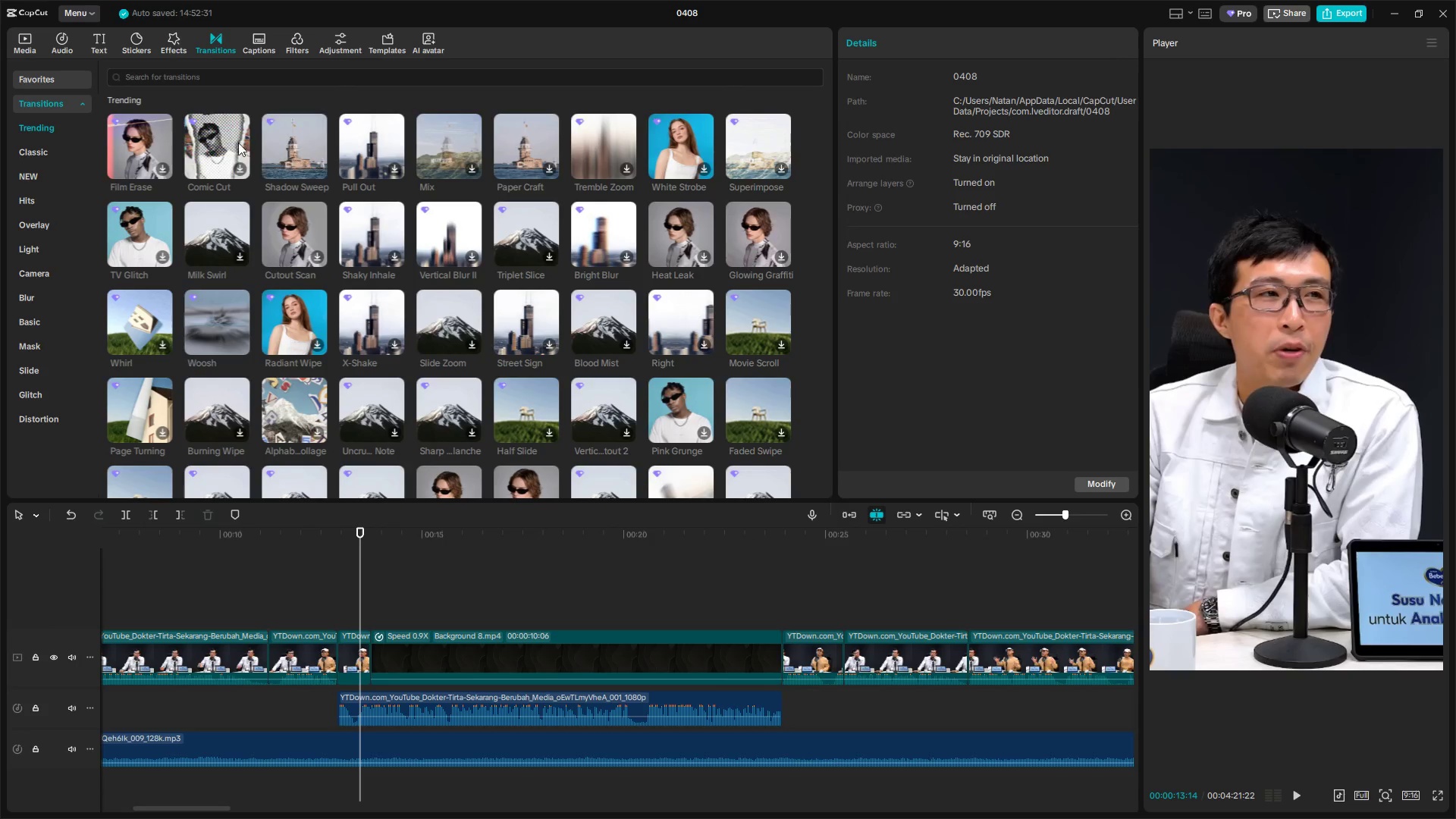 
left_click_drag(start_coordinate=[230, 143], to_coordinate=[359, 659])
 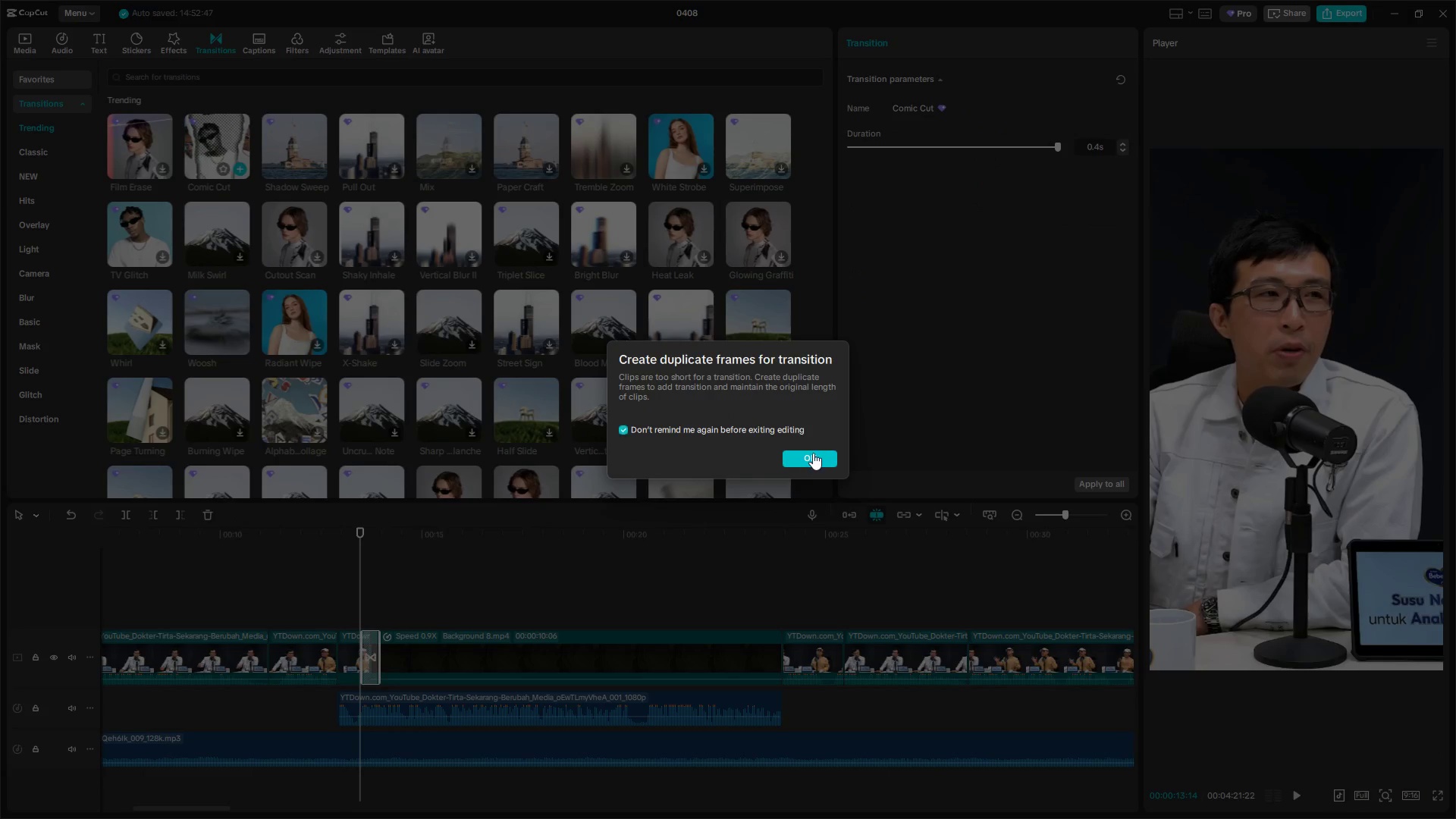 
left_click([811, 453])
 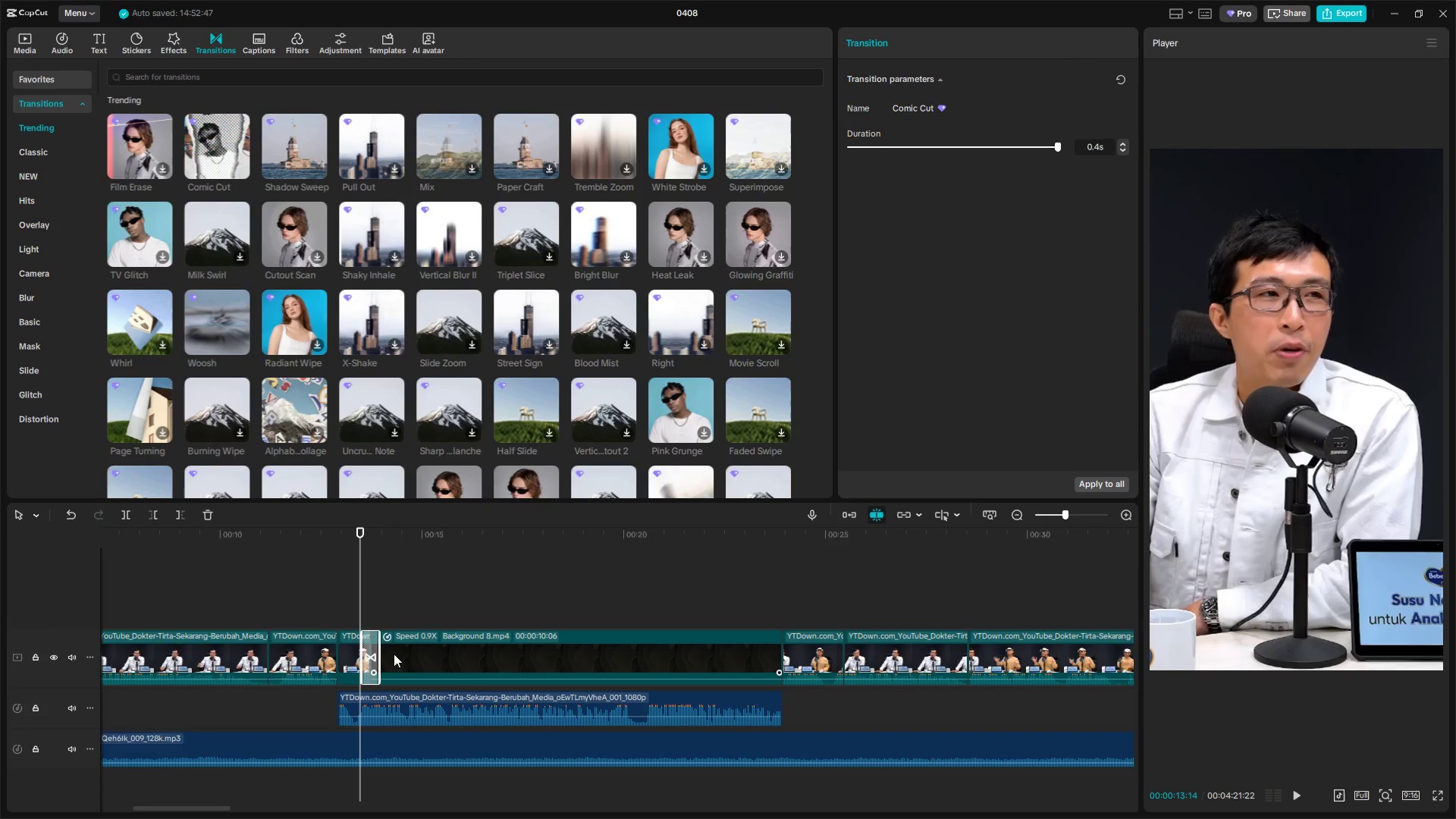 
key(Space)
 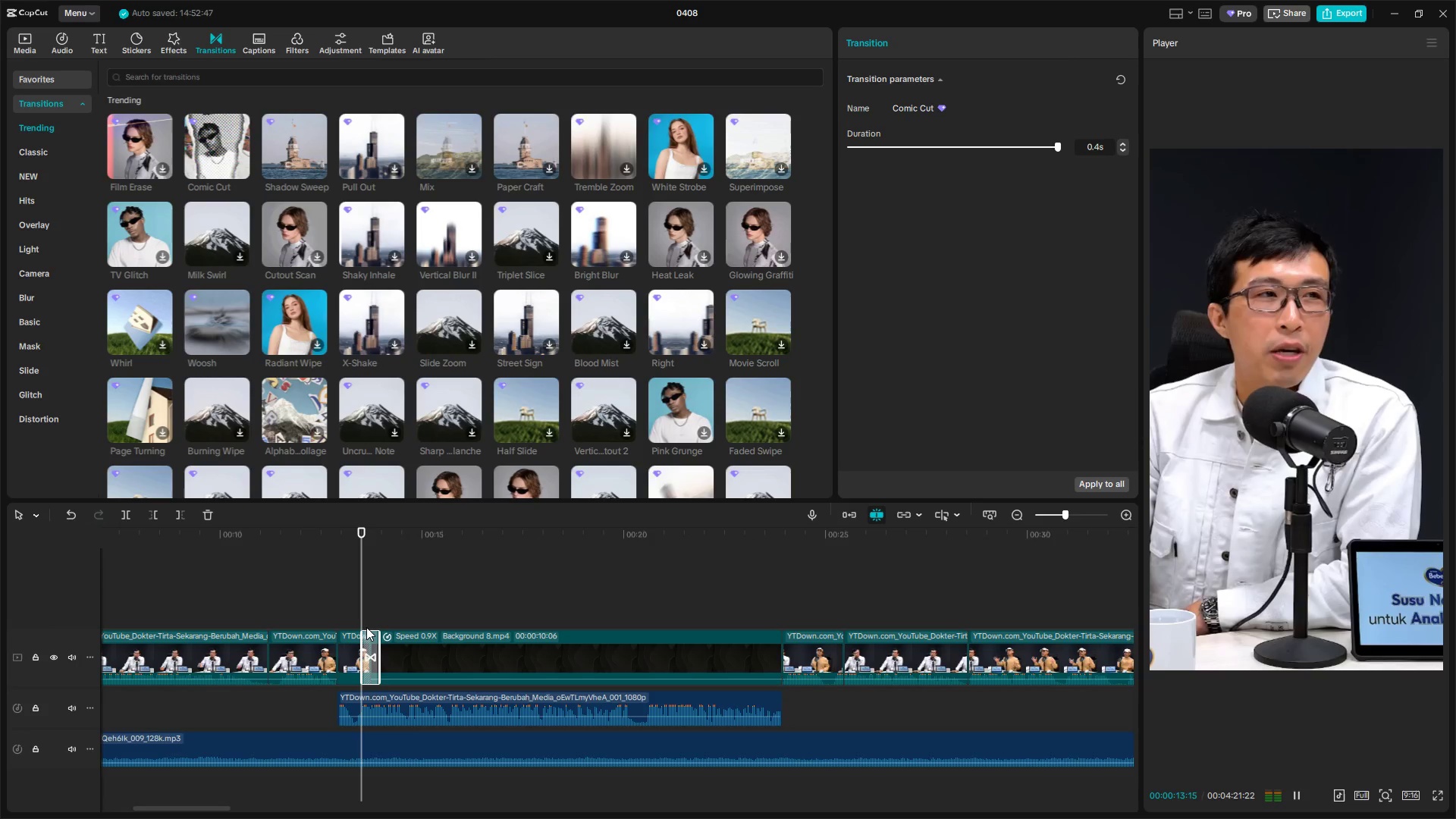 
key(Space)
 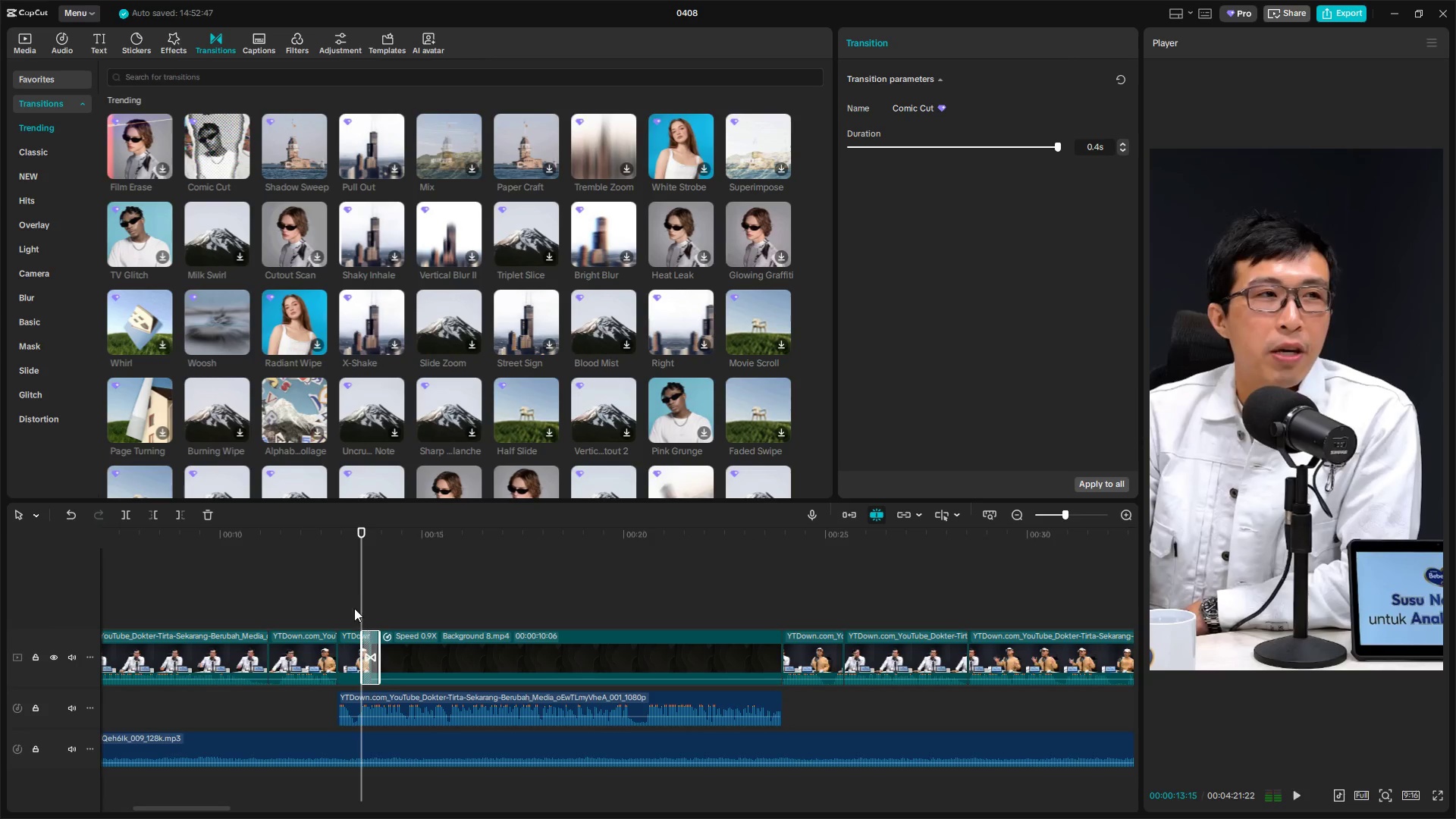 
left_click([354, 604])
 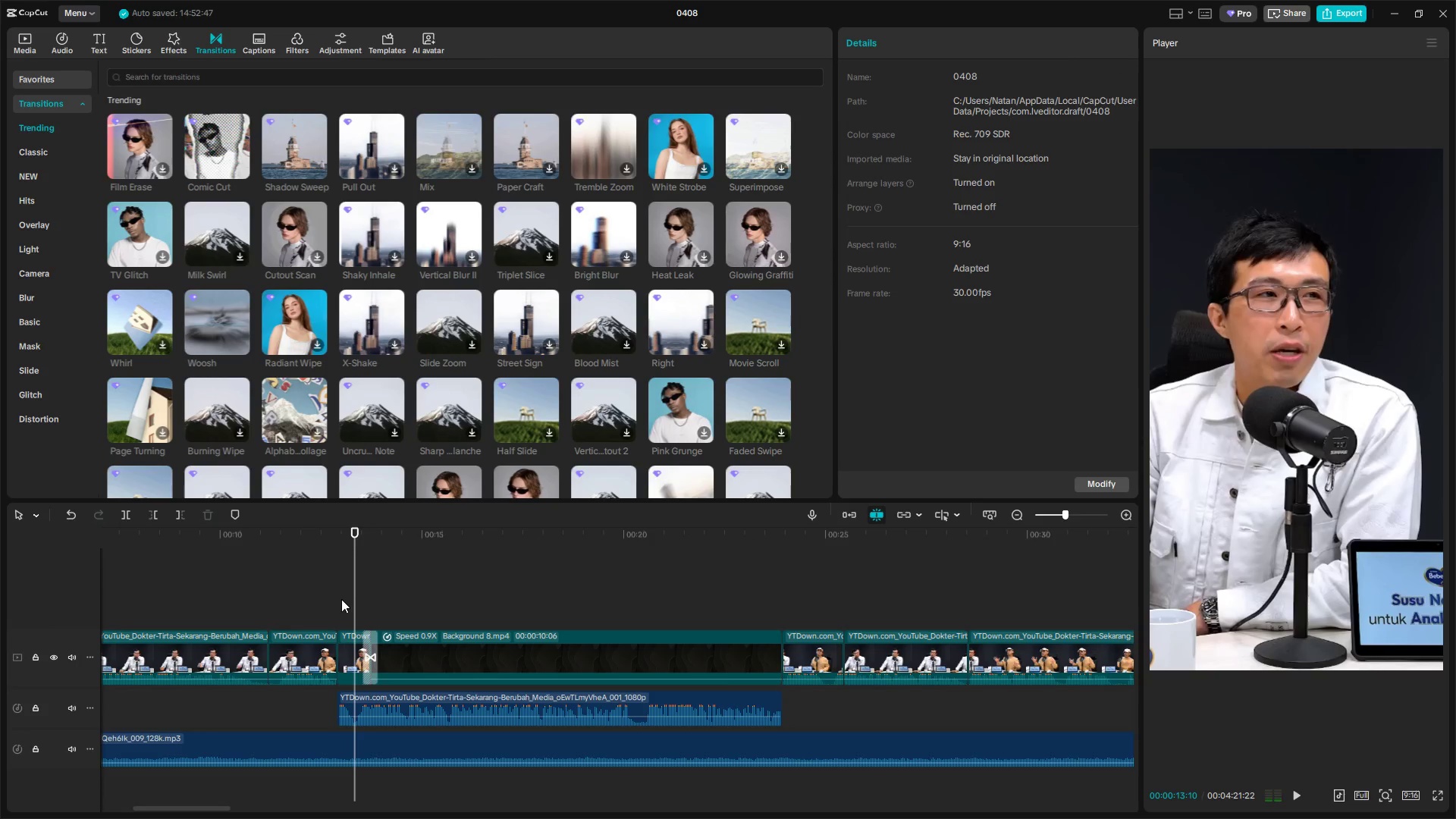 
left_click_drag(start_coordinate=[340, 599], to_coordinate=[312, 599])
 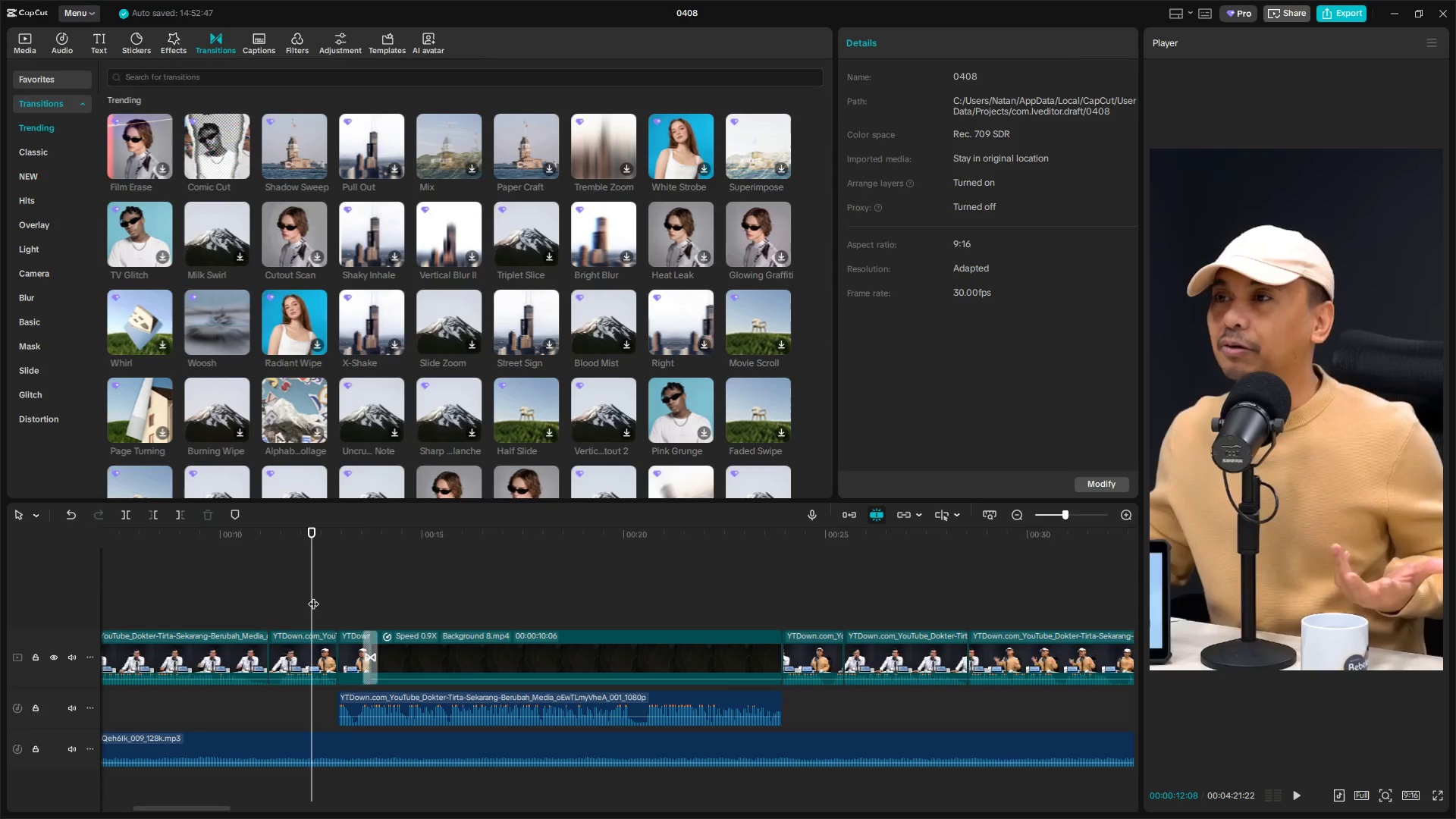 
key(Space)
 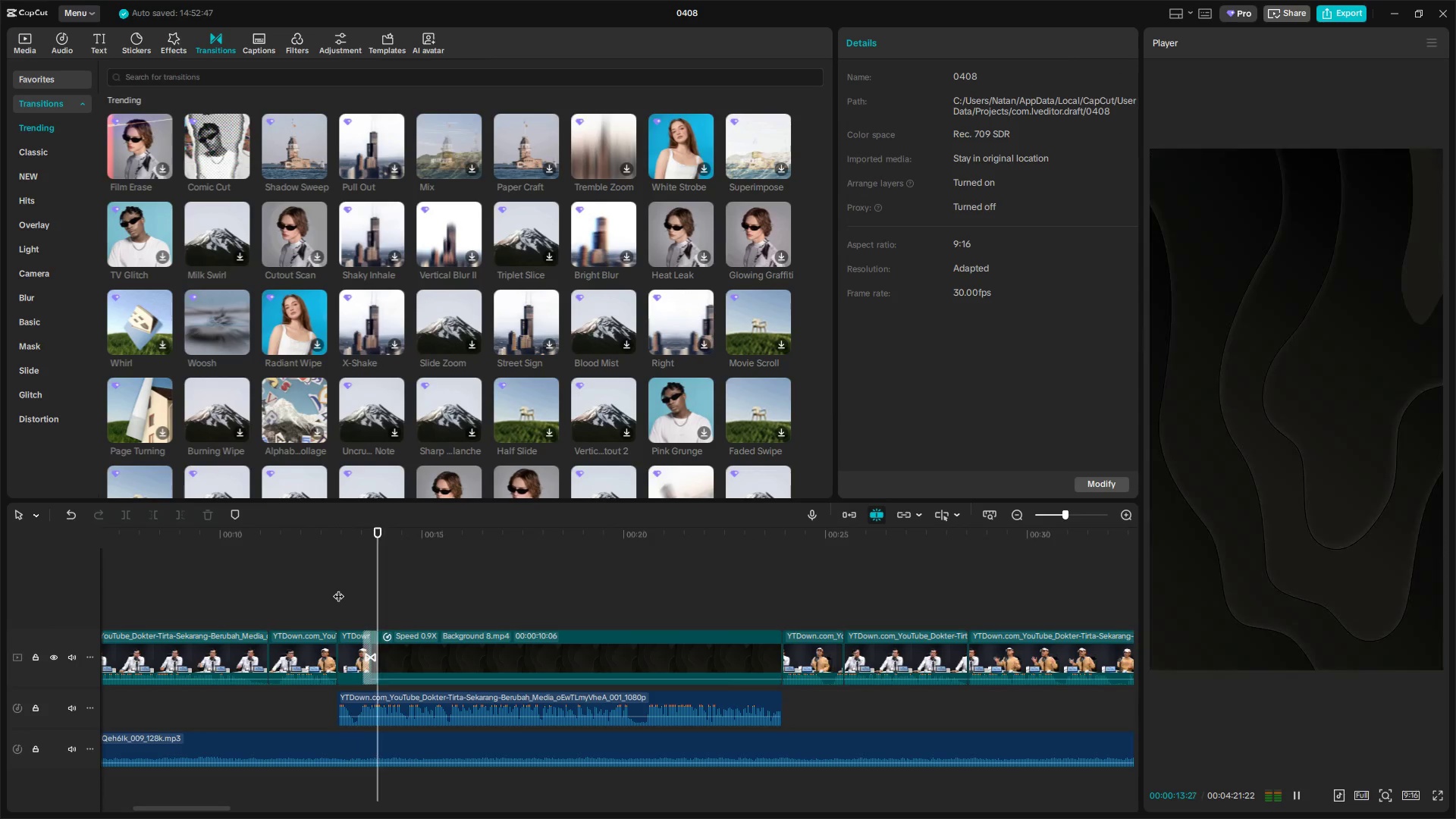 
key(Space)
 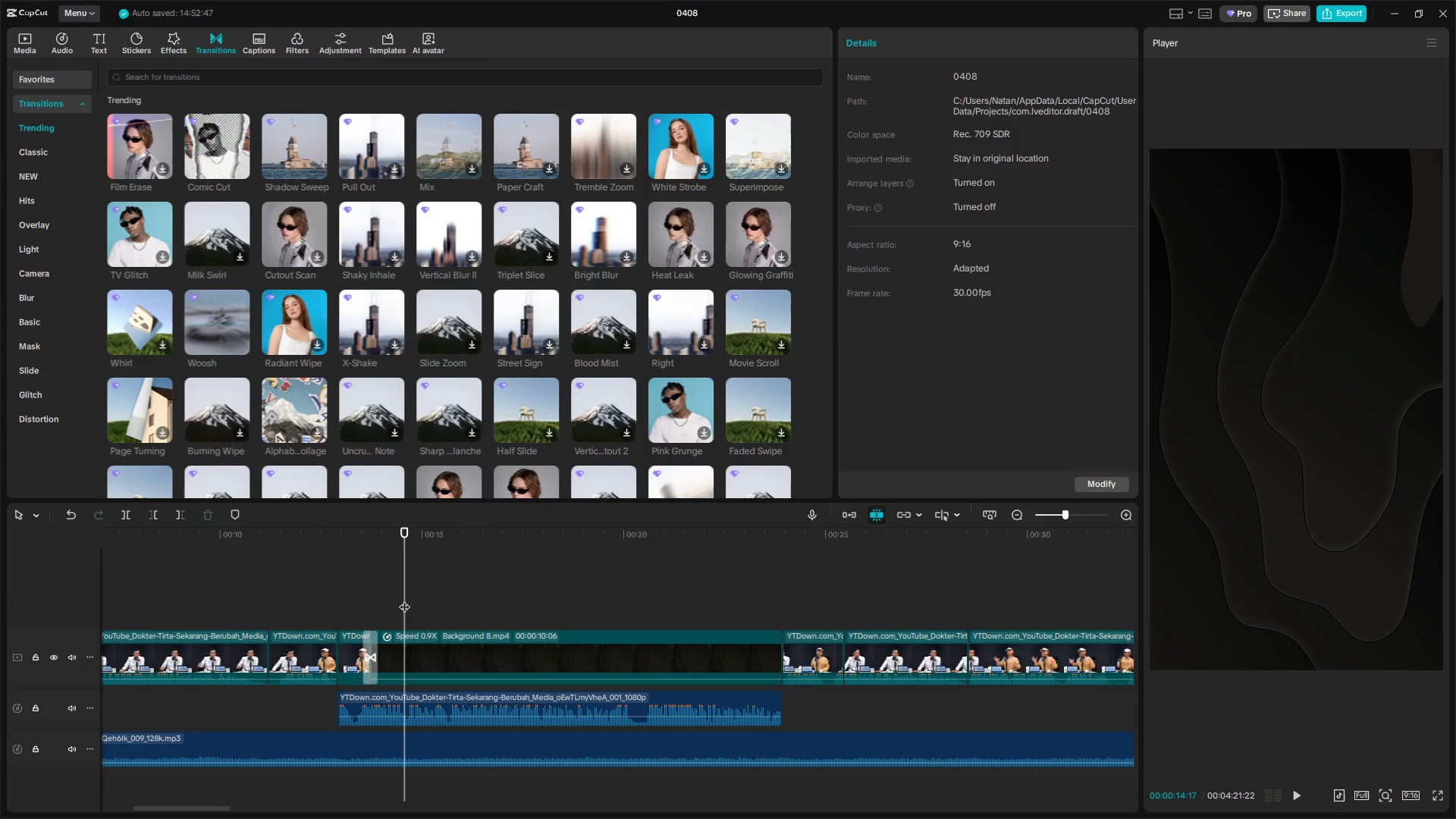 
key(Space)
 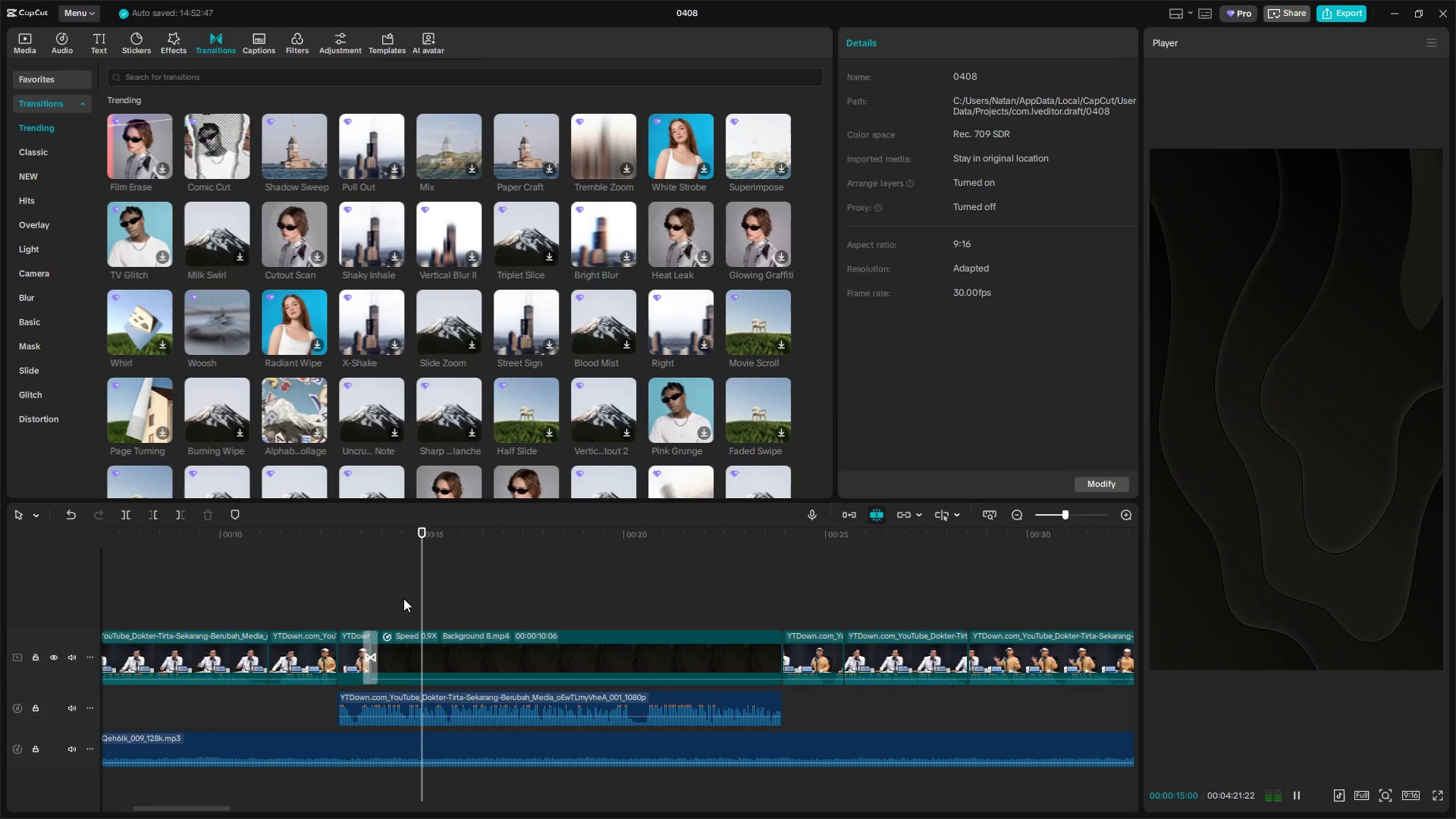 
left_click([400, 596])
 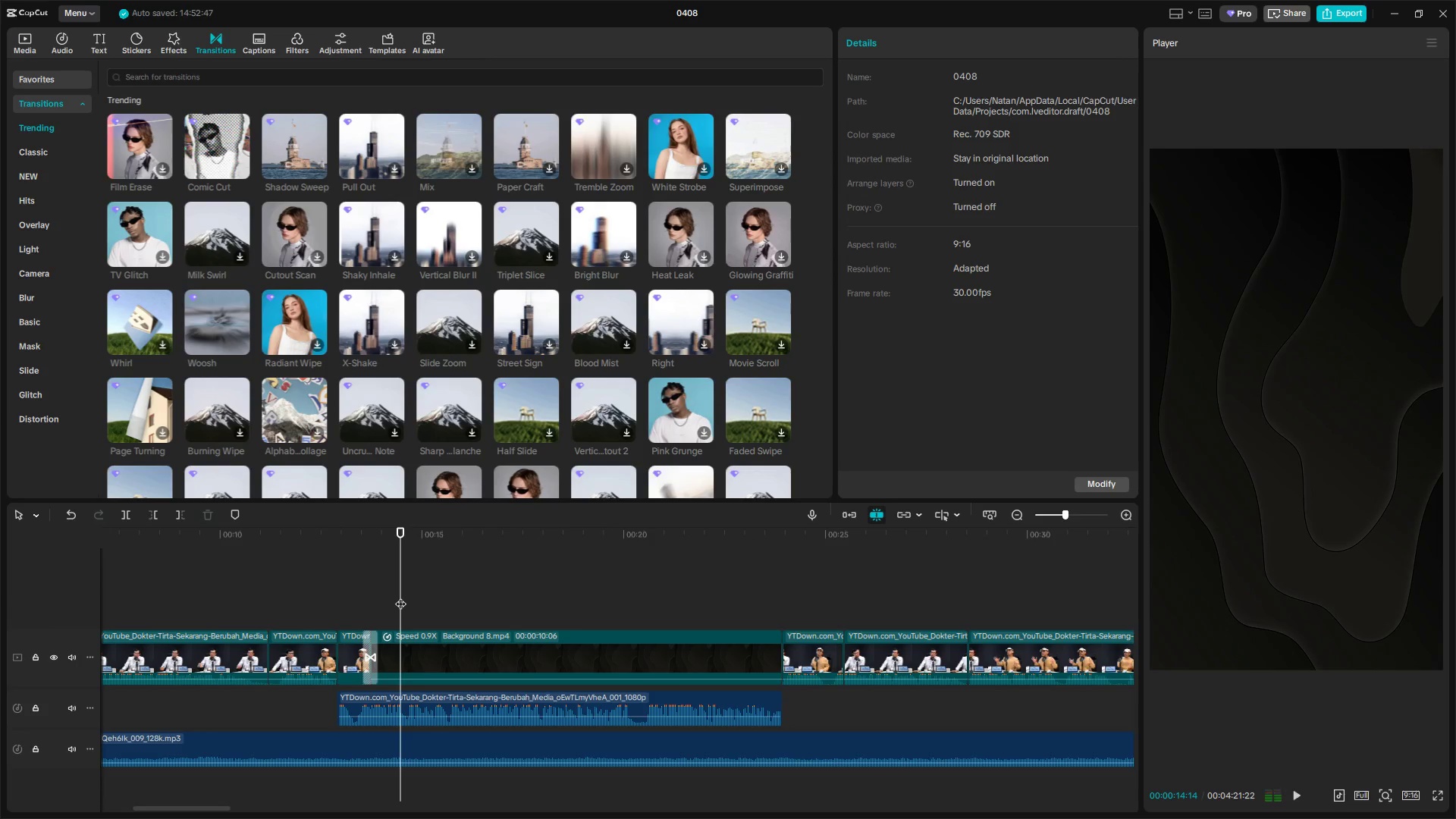 
left_click_drag(start_coordinate=[400, 596], to_coordinate=[390, 596])
 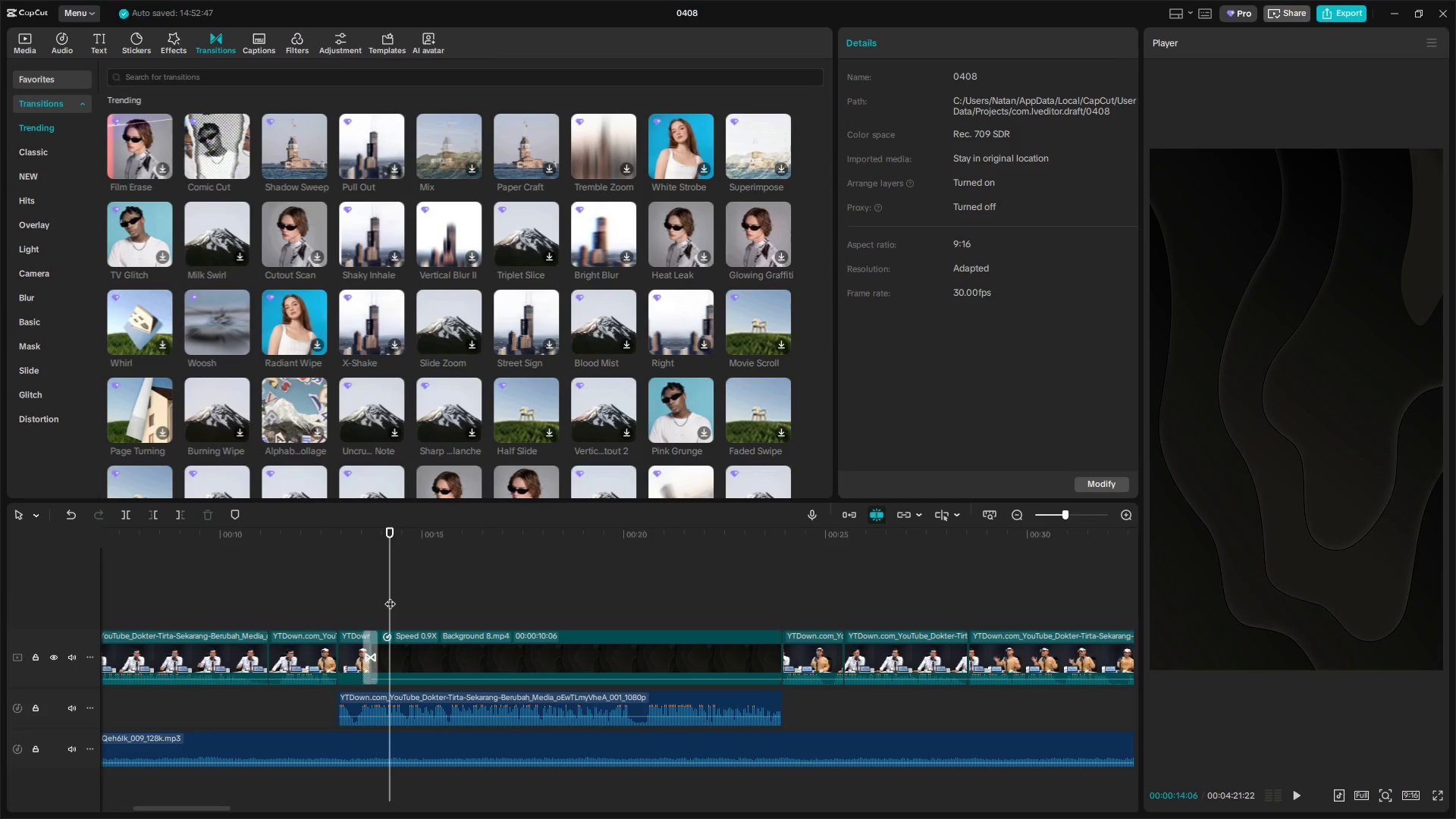 
key(Space)
 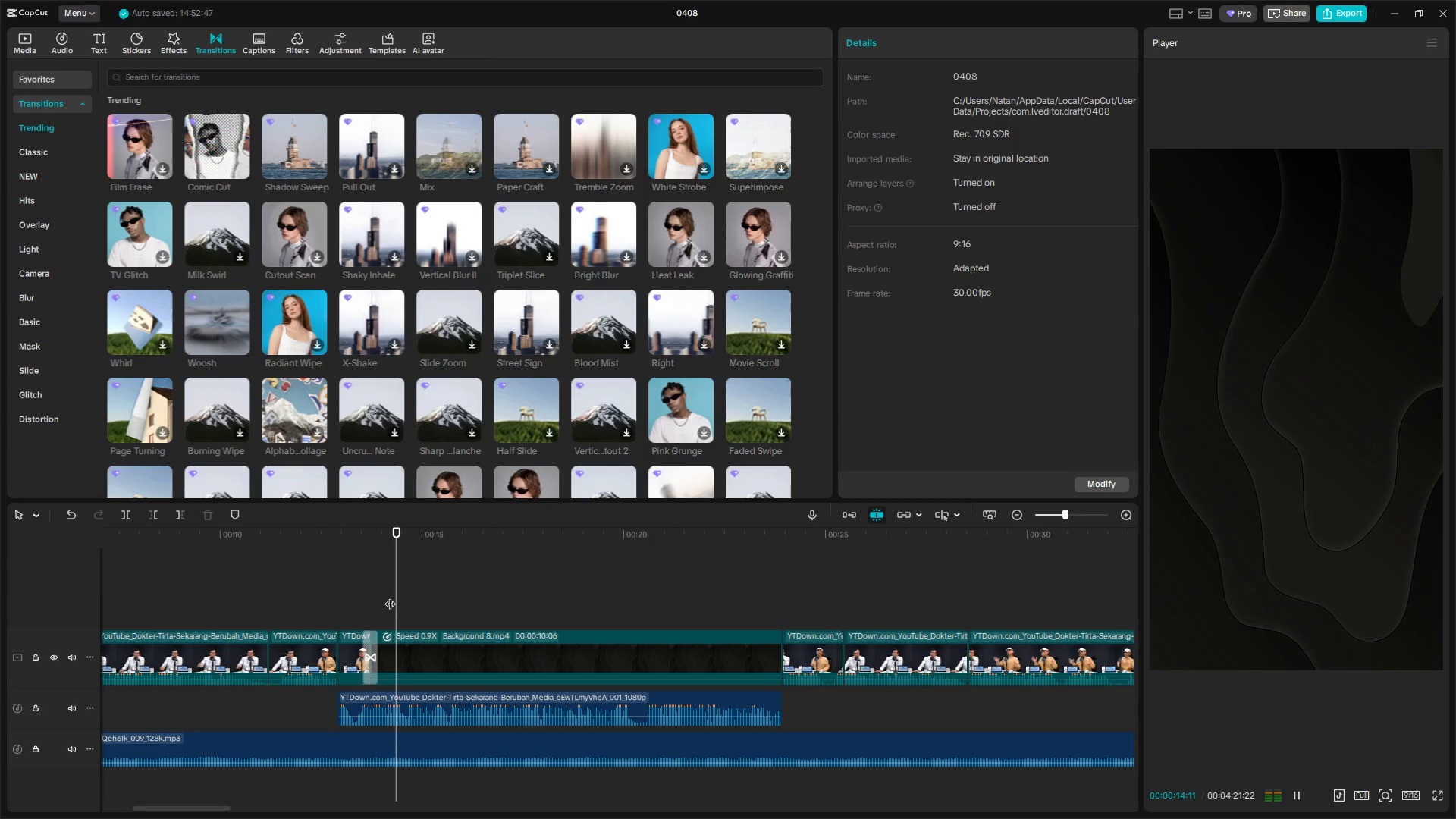 
key(Space)
 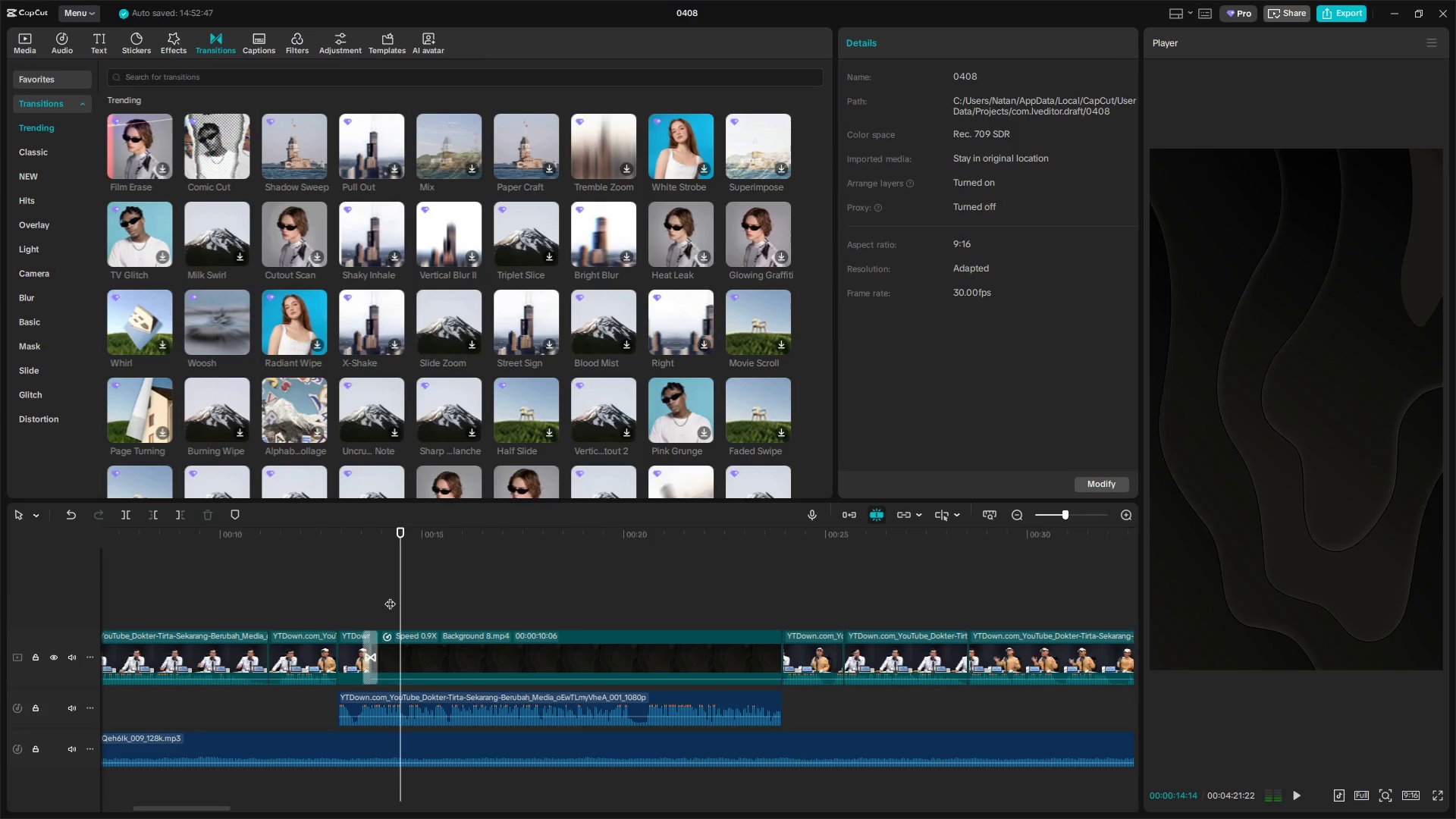 
key(Alt+AltLeft)
 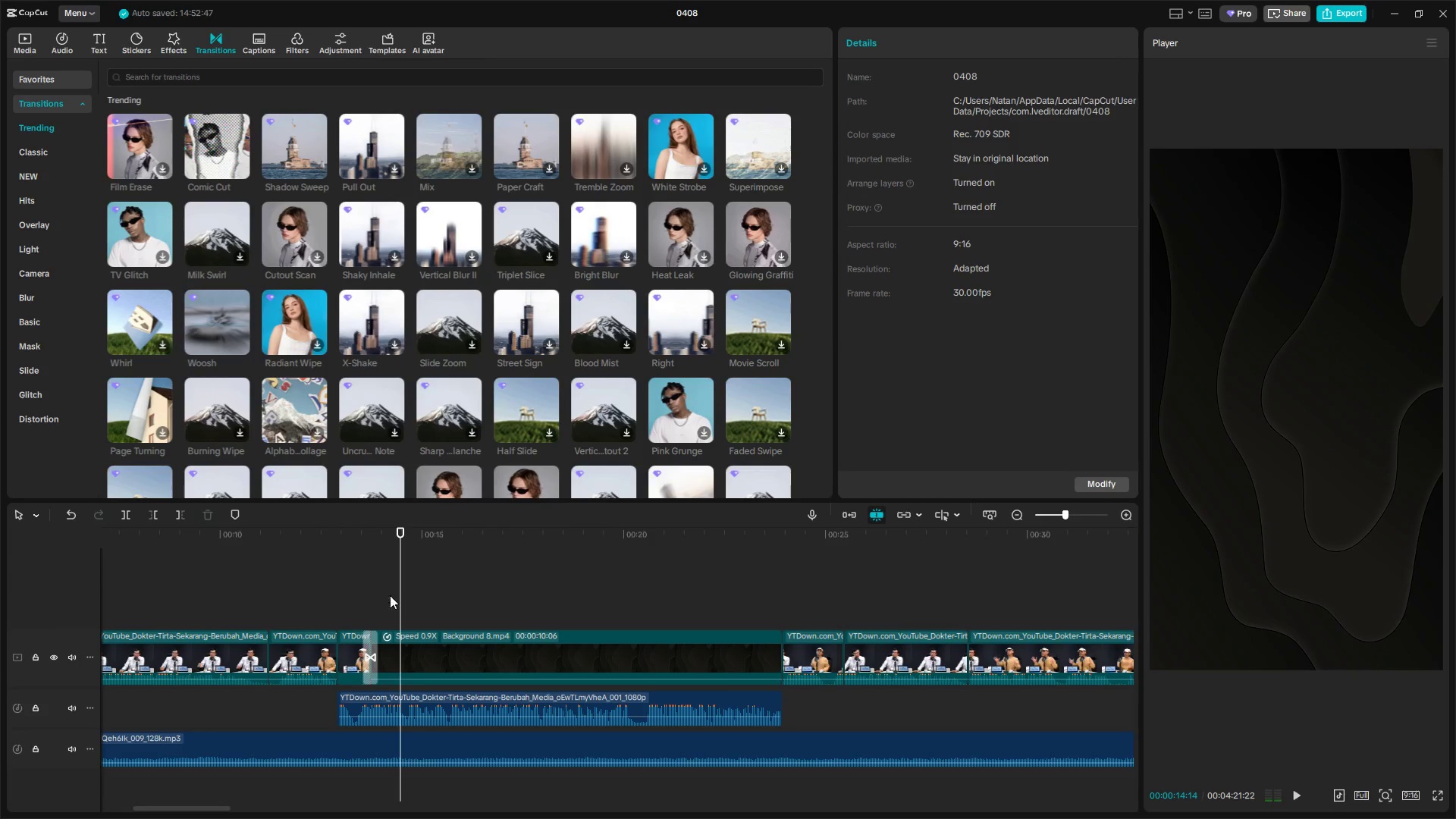 
key(Alt+Tab)
 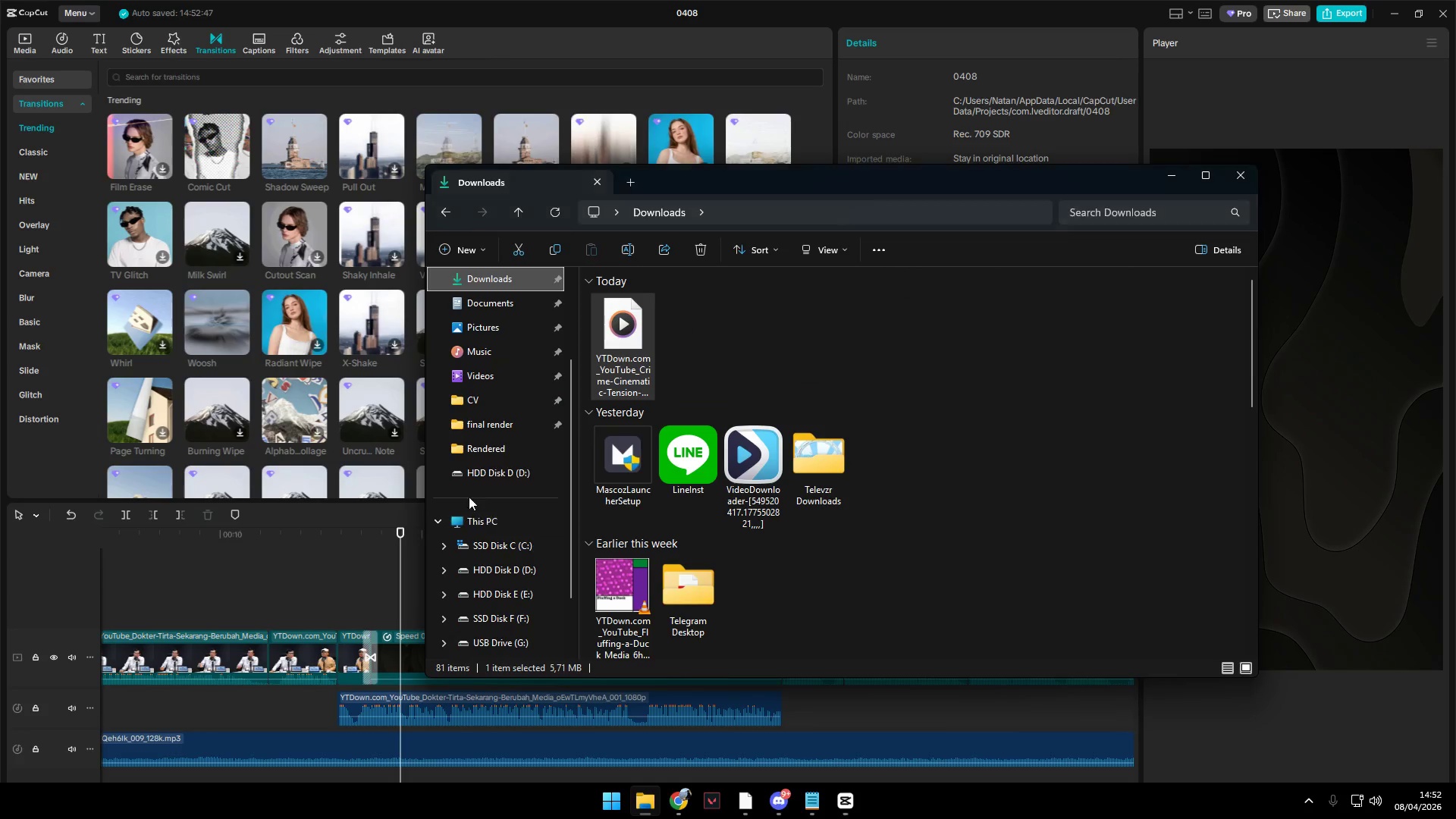 
key(Alt+Tab)
 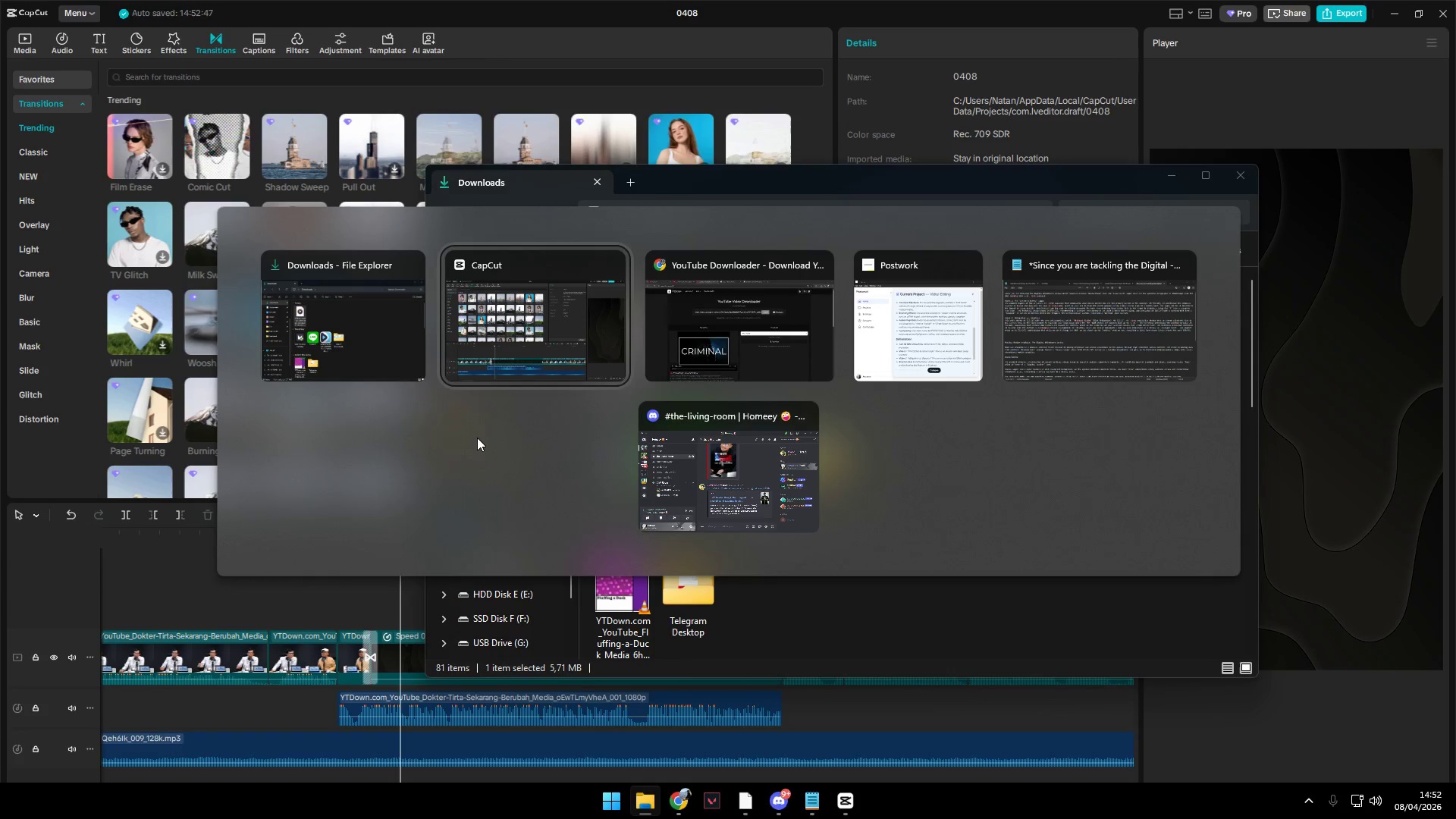 
key(Alt+Tab)
 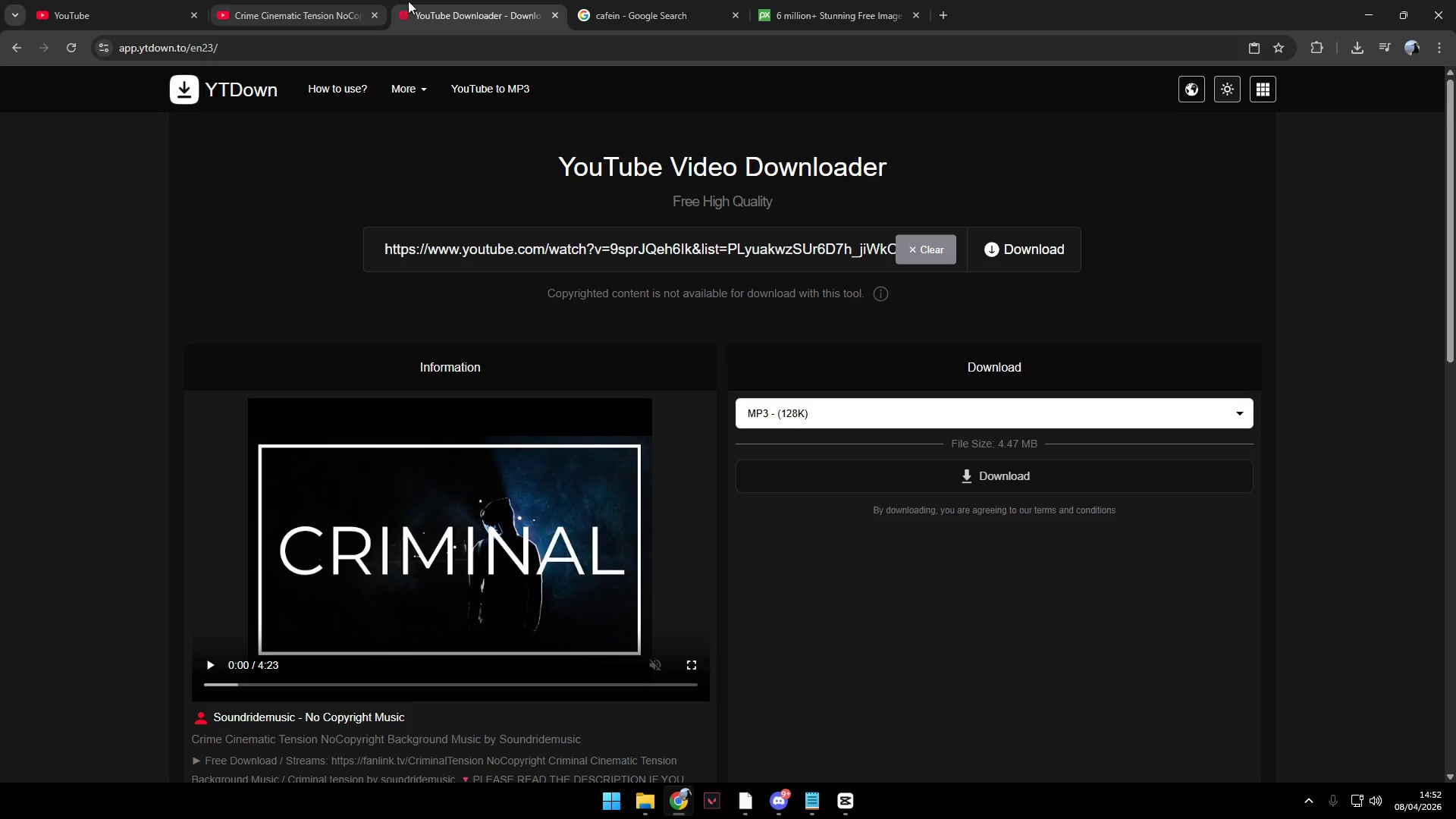 
left_click([600, 0])
 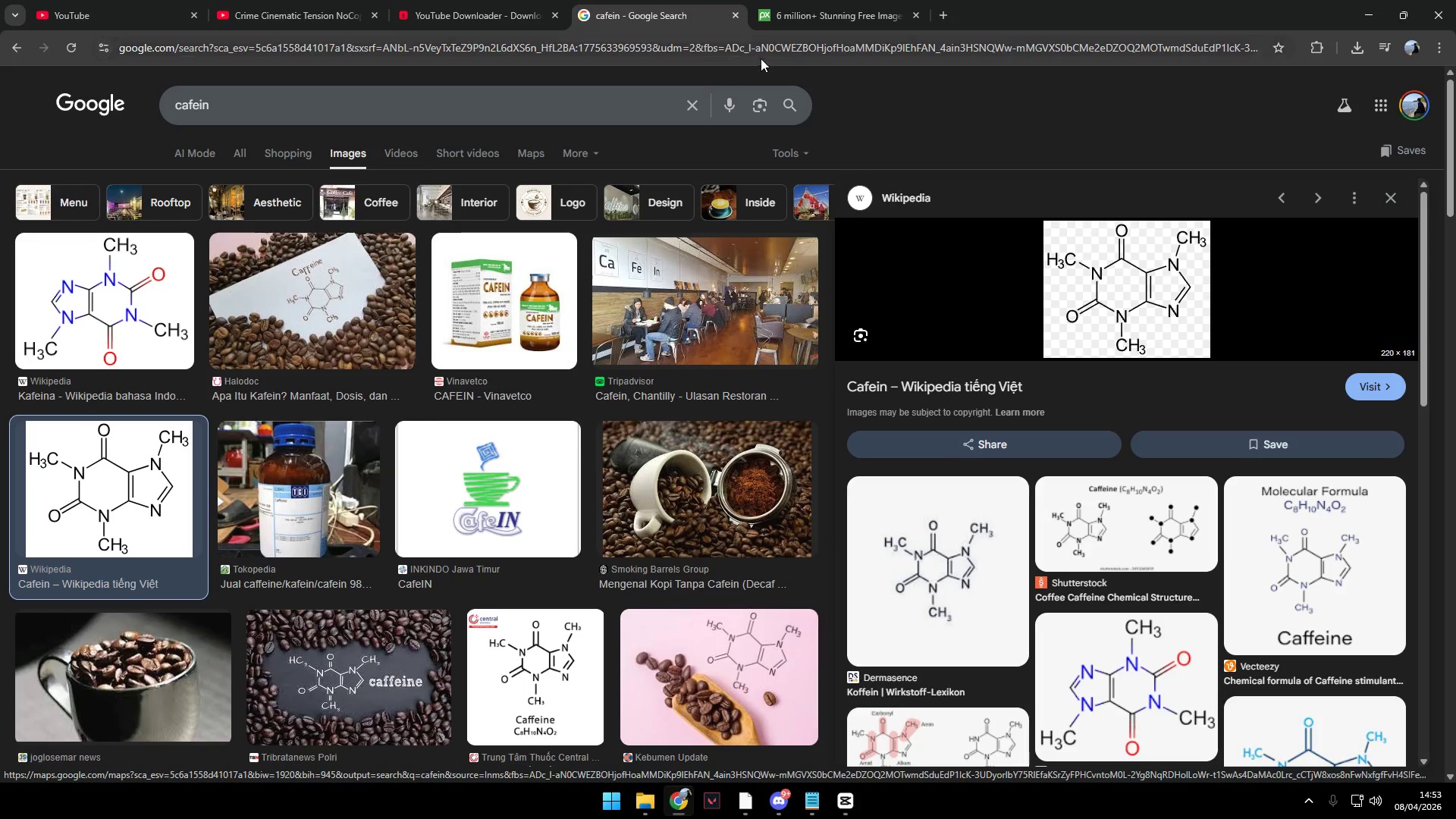 
right_click([84, 108])
 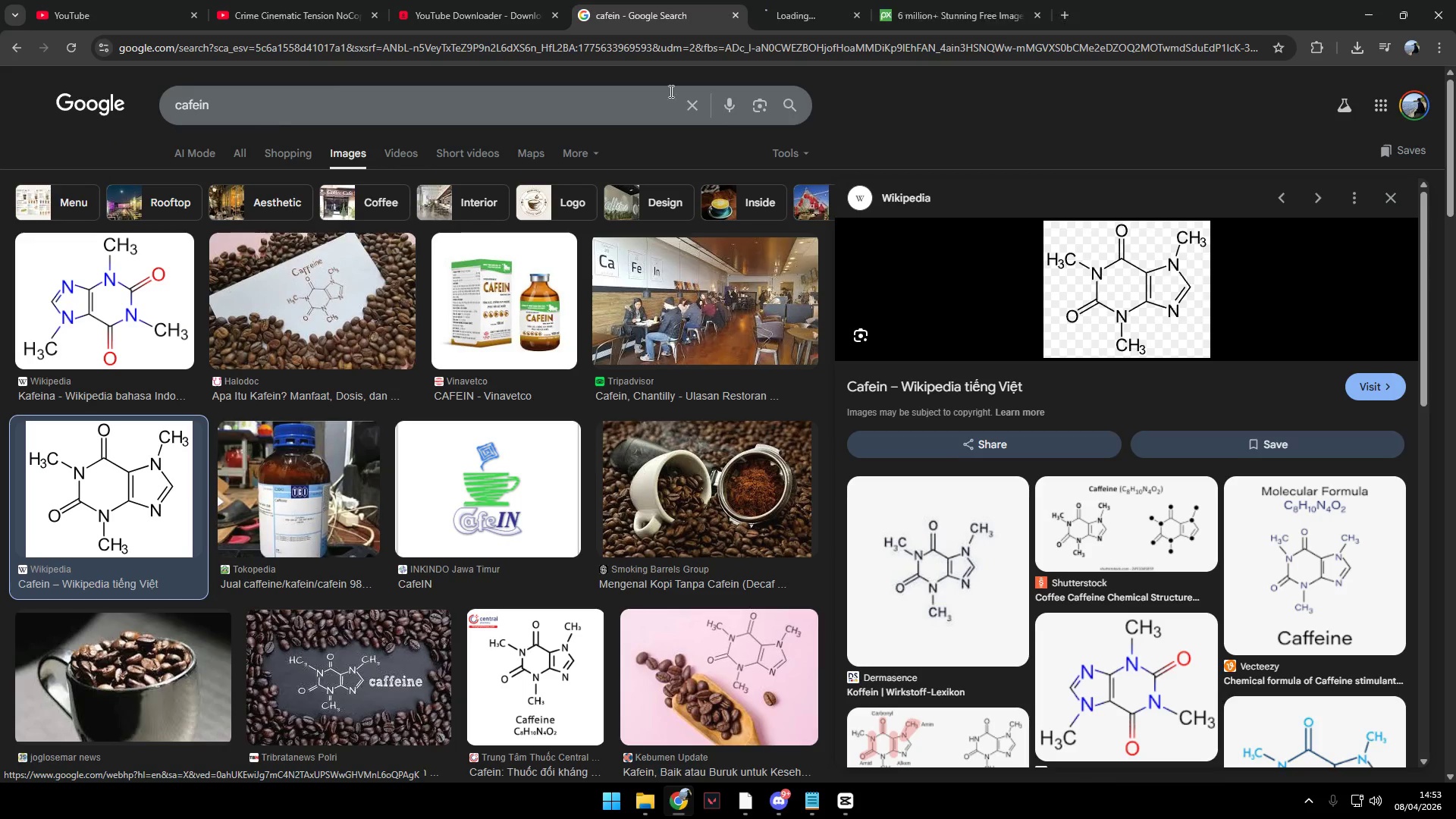 
double_click([764, 0])
 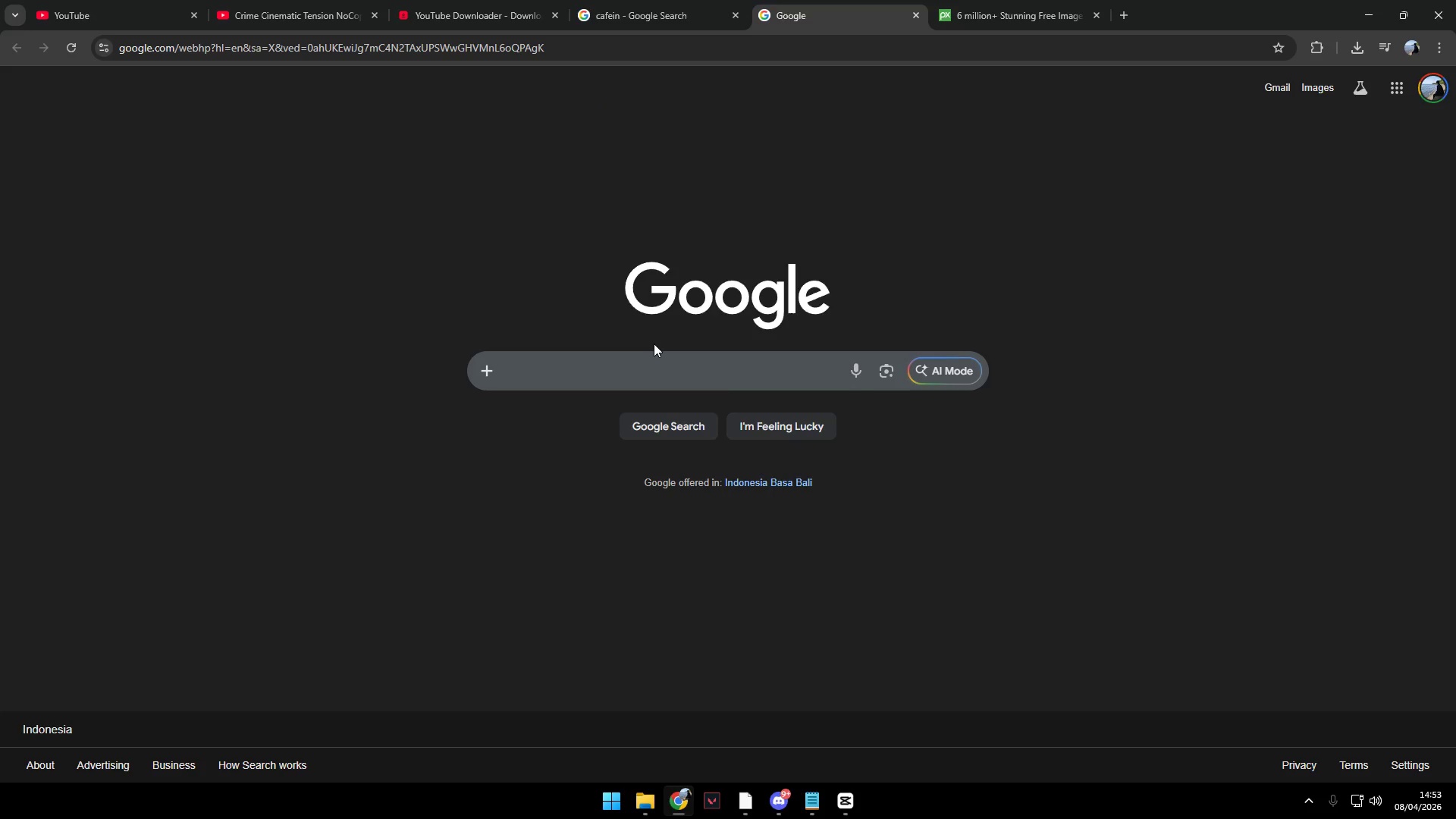 
type(coffee)
 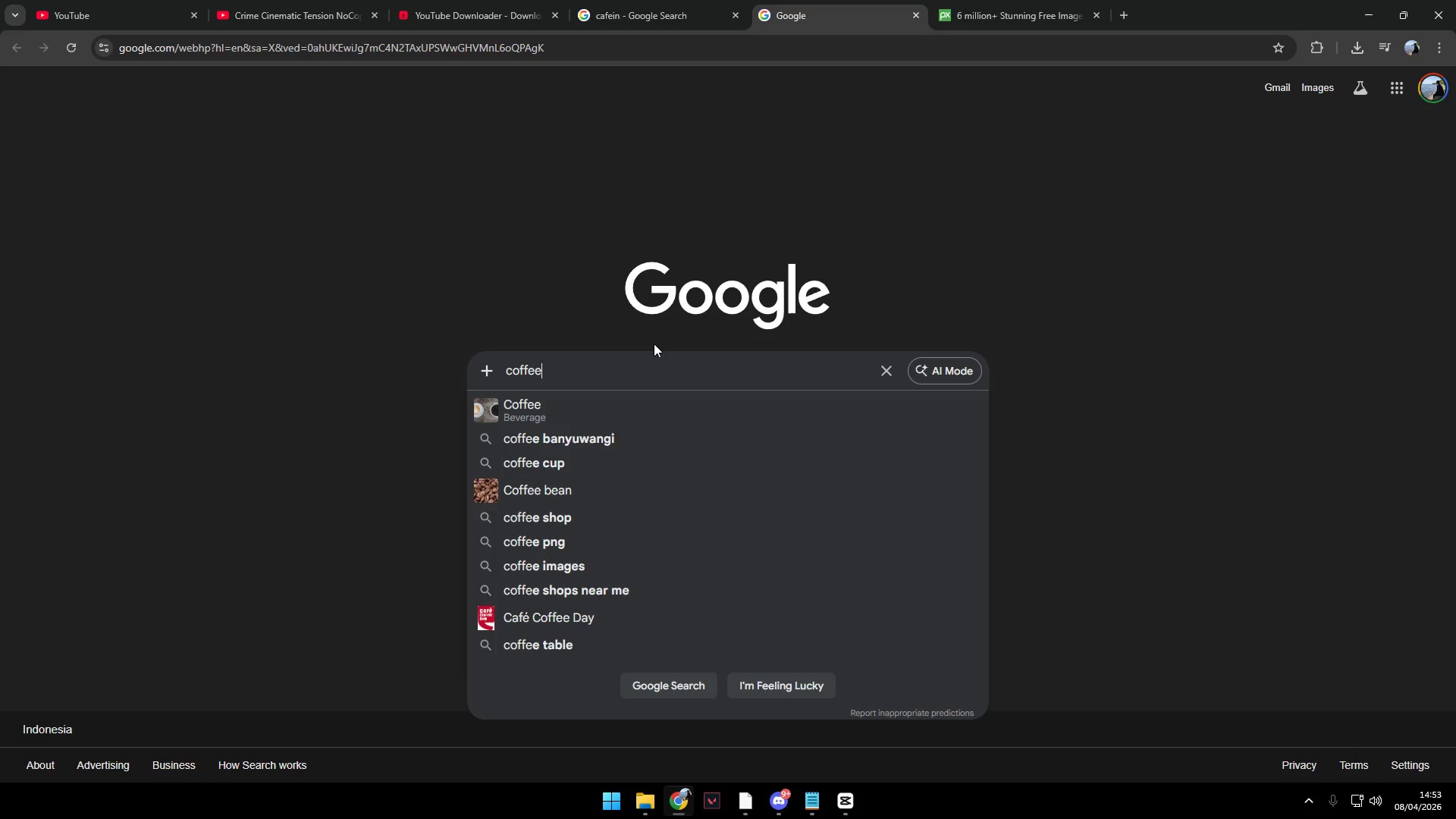 
key(Enter)
 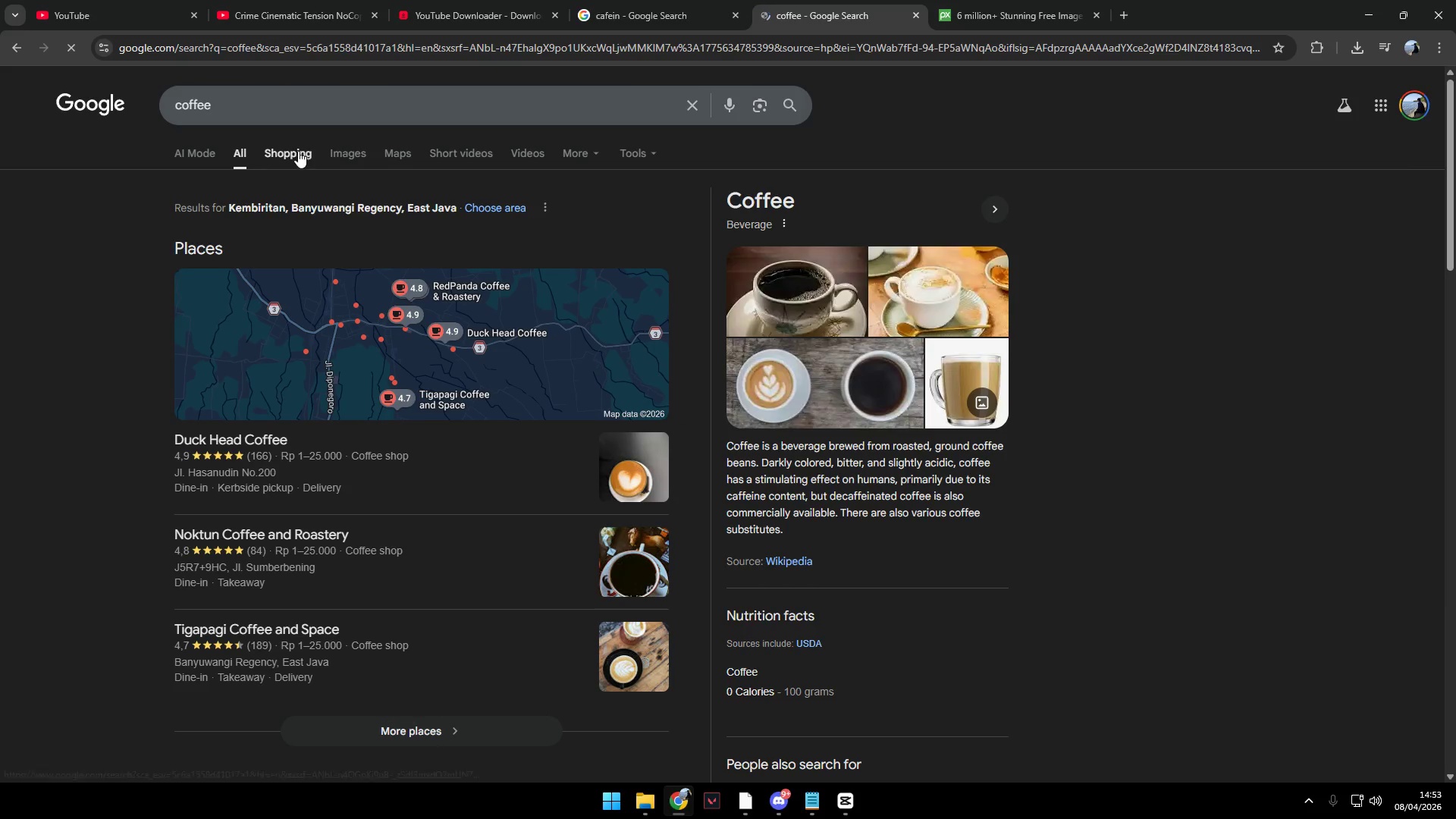 
left_click([361, 152])
 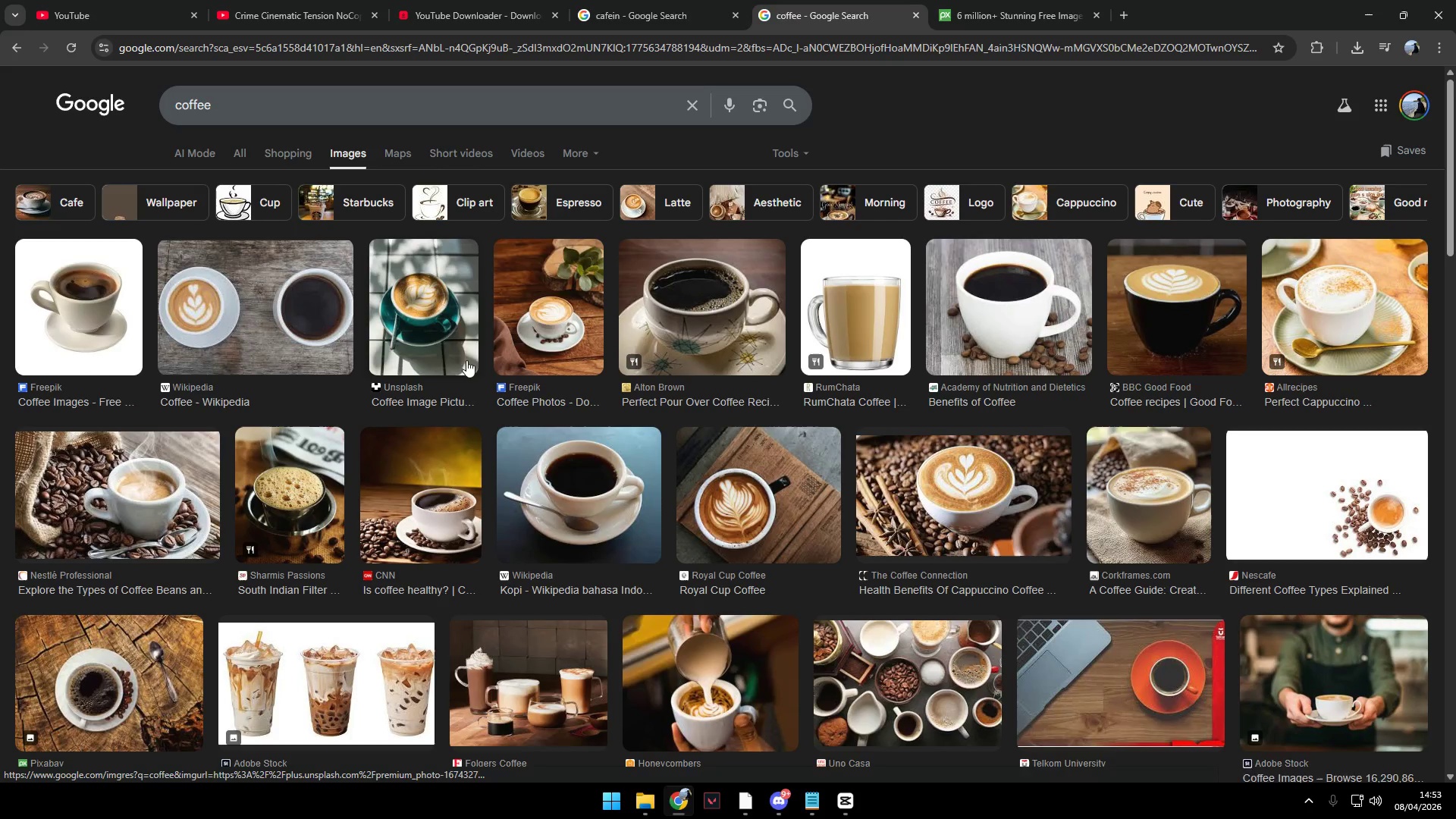 
left_click_drag(start_coordinate=[1024, 0], to_coordinate=[1020, 0])
 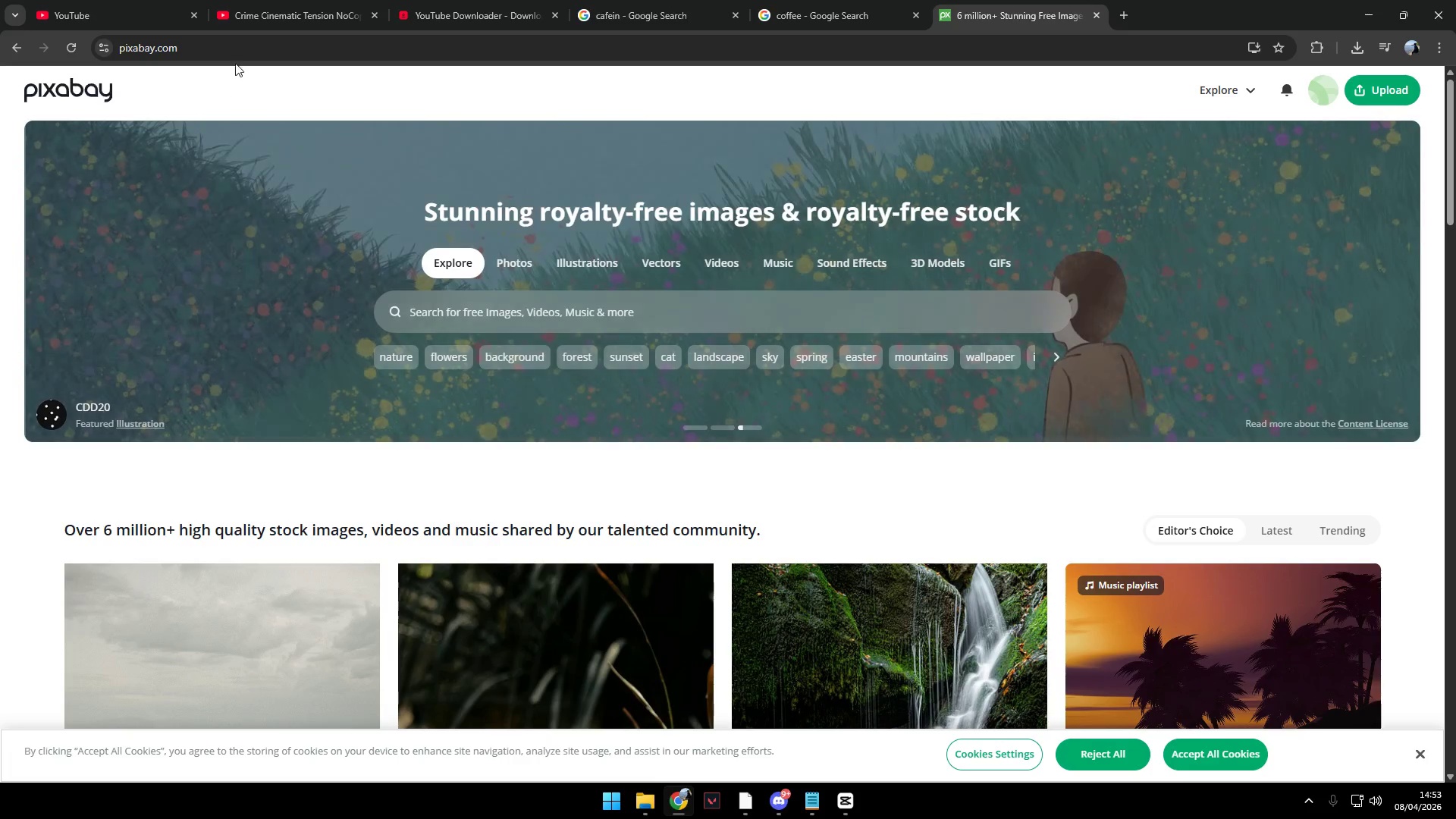 
left_click([510, 320])
 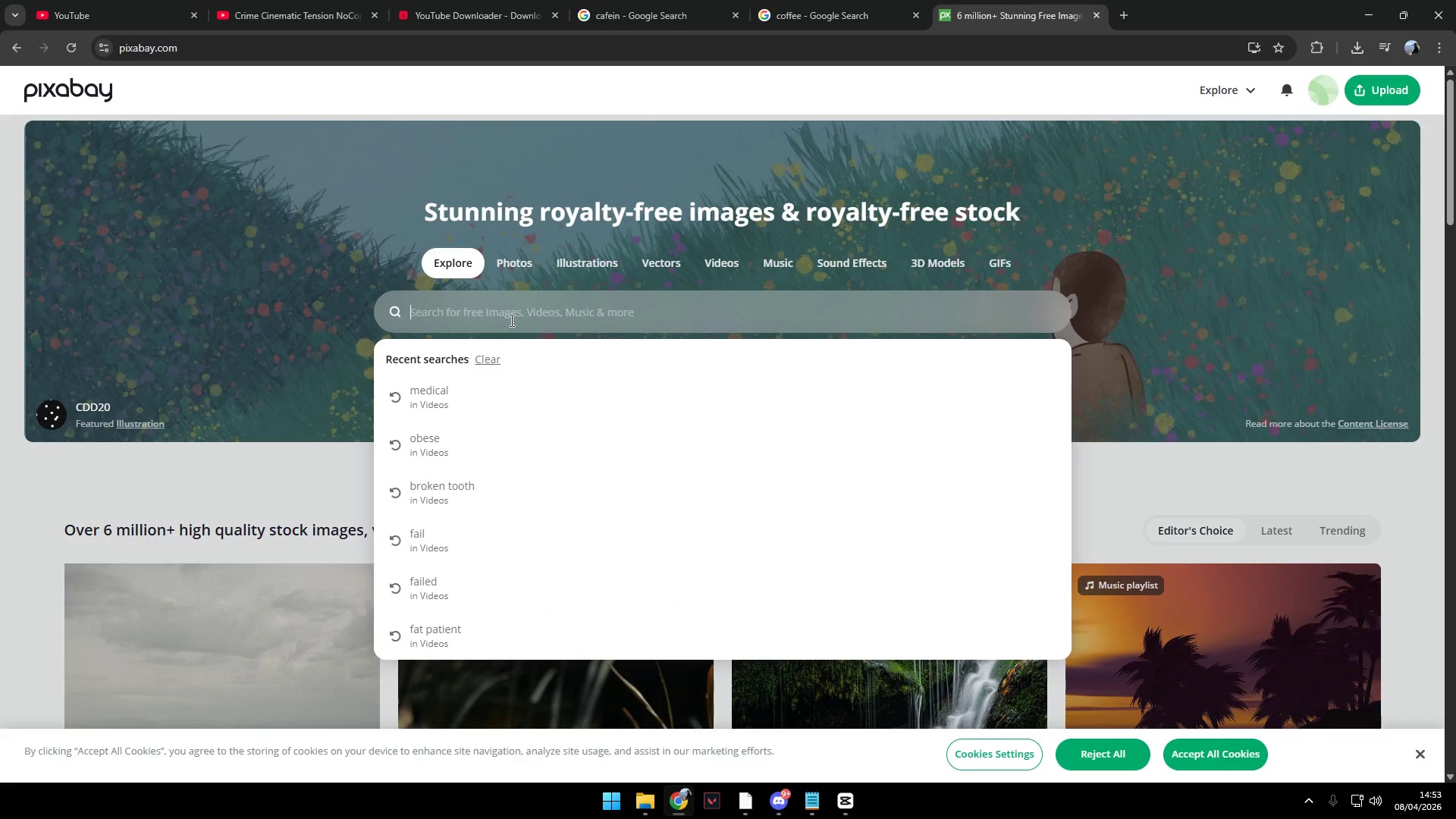 
type(coe)
key(Backspace)
type(ffee)